 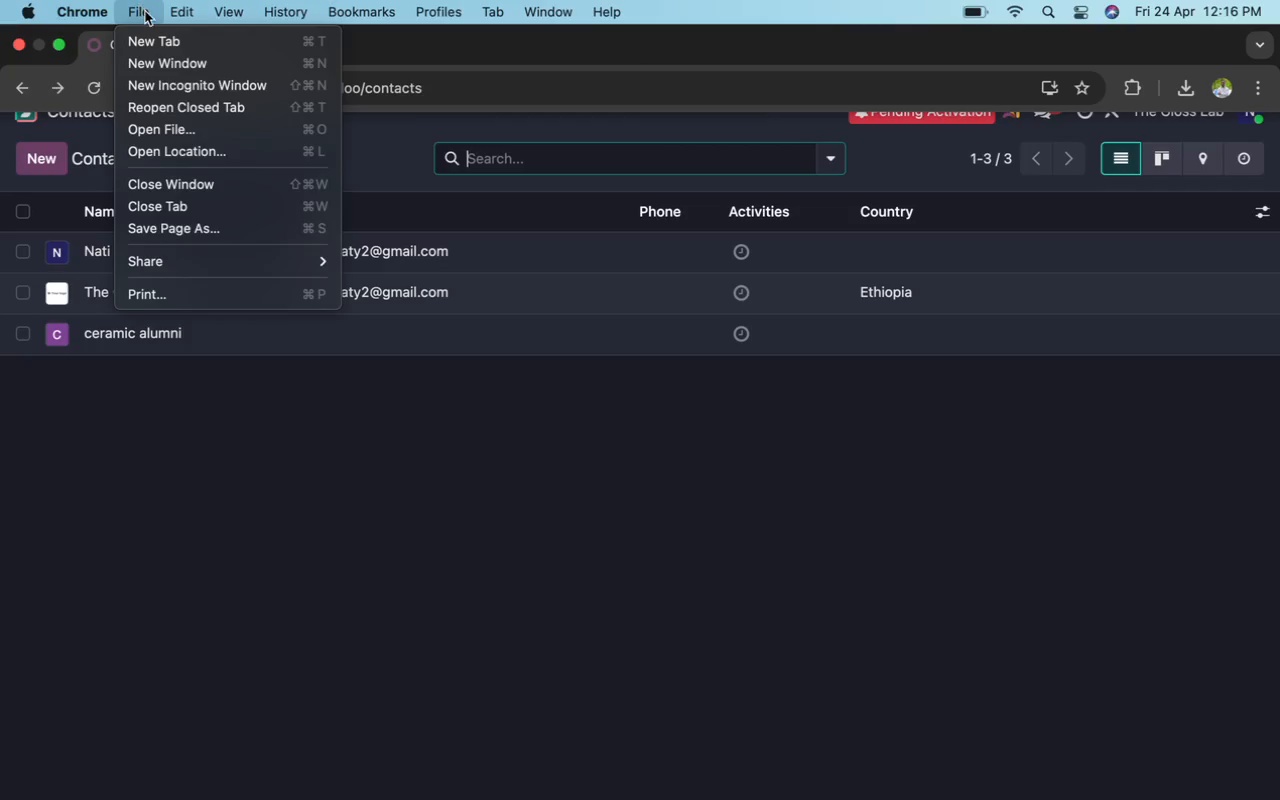 
left_click([173, 125])
 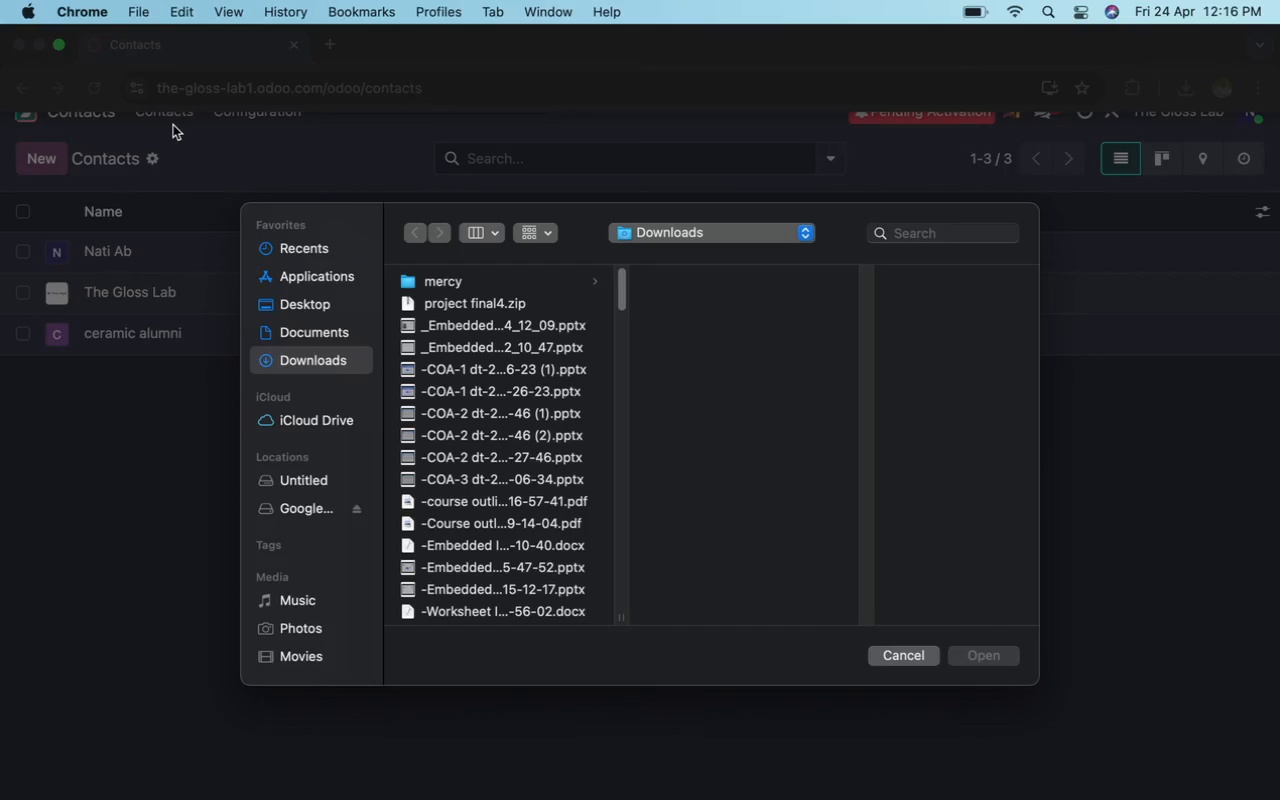 
key(G)
 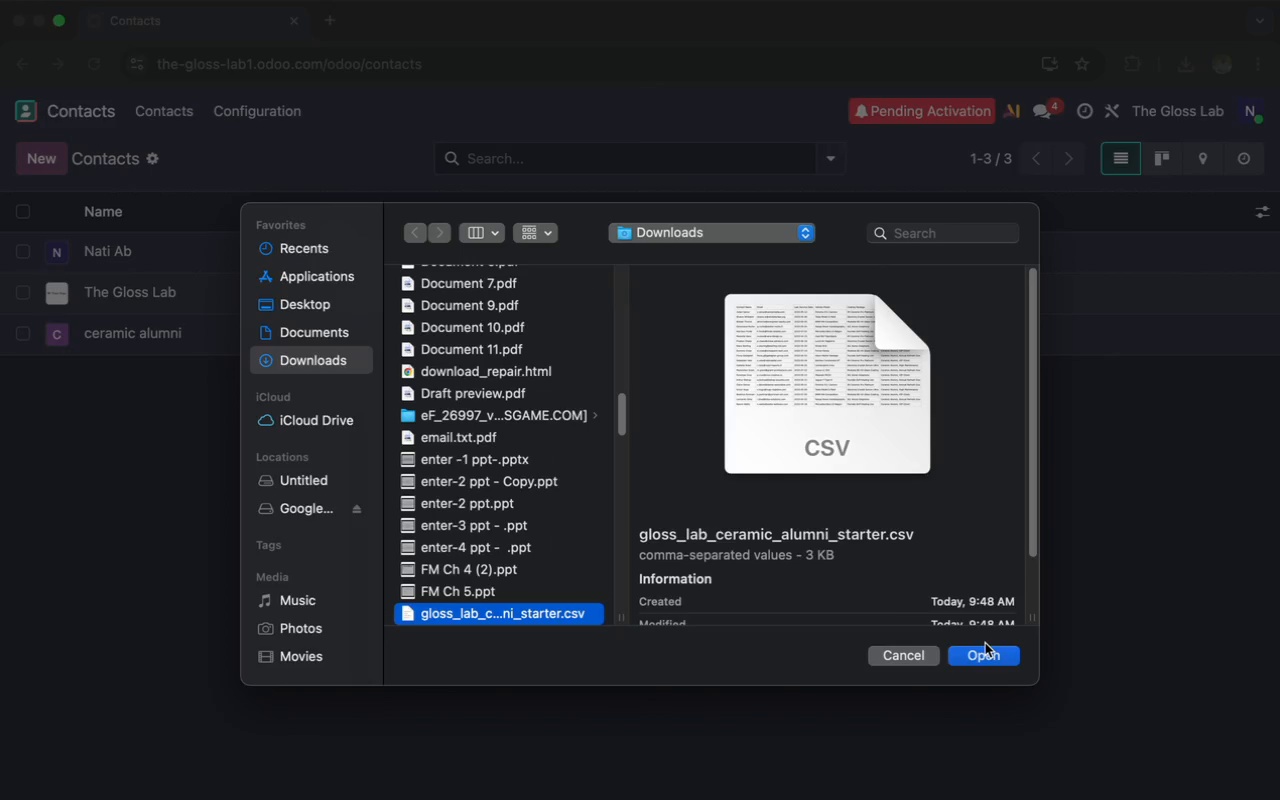 
left_click([982, 652])
 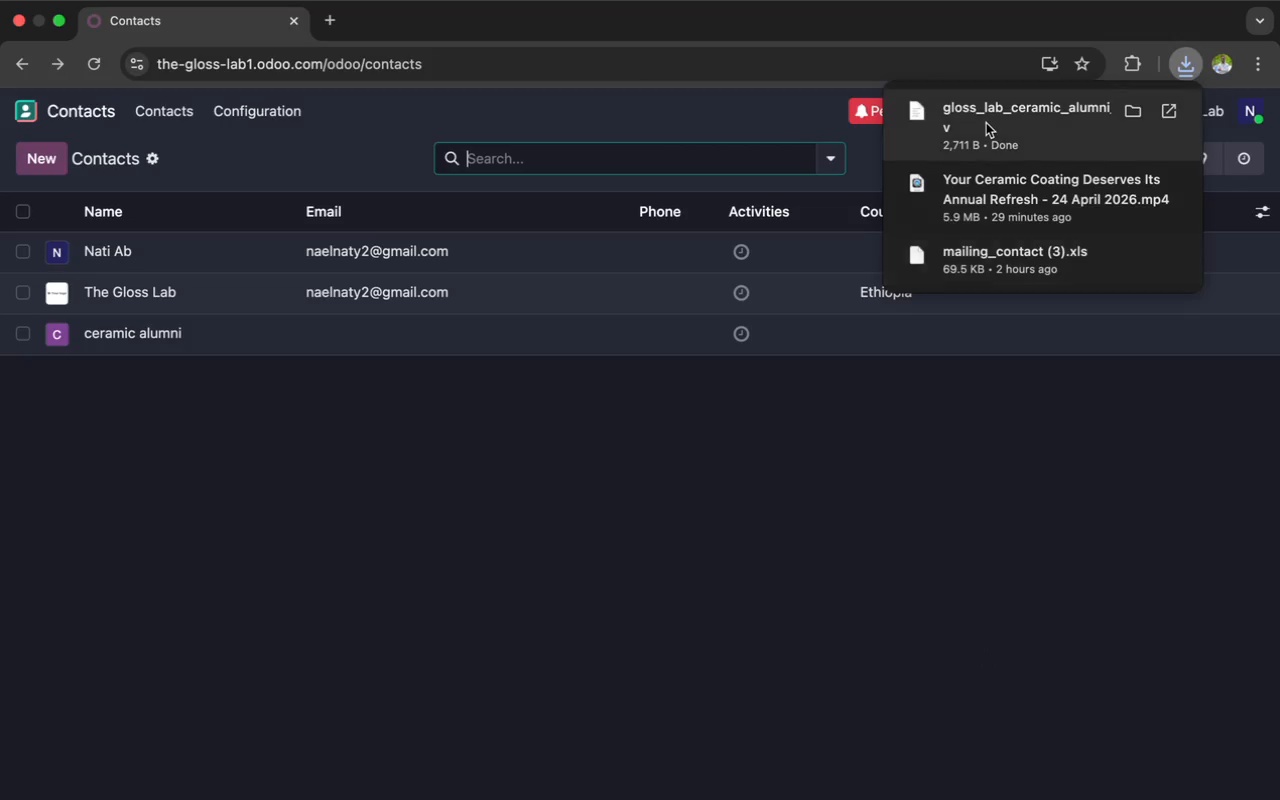 
left_click([1128, 111])
 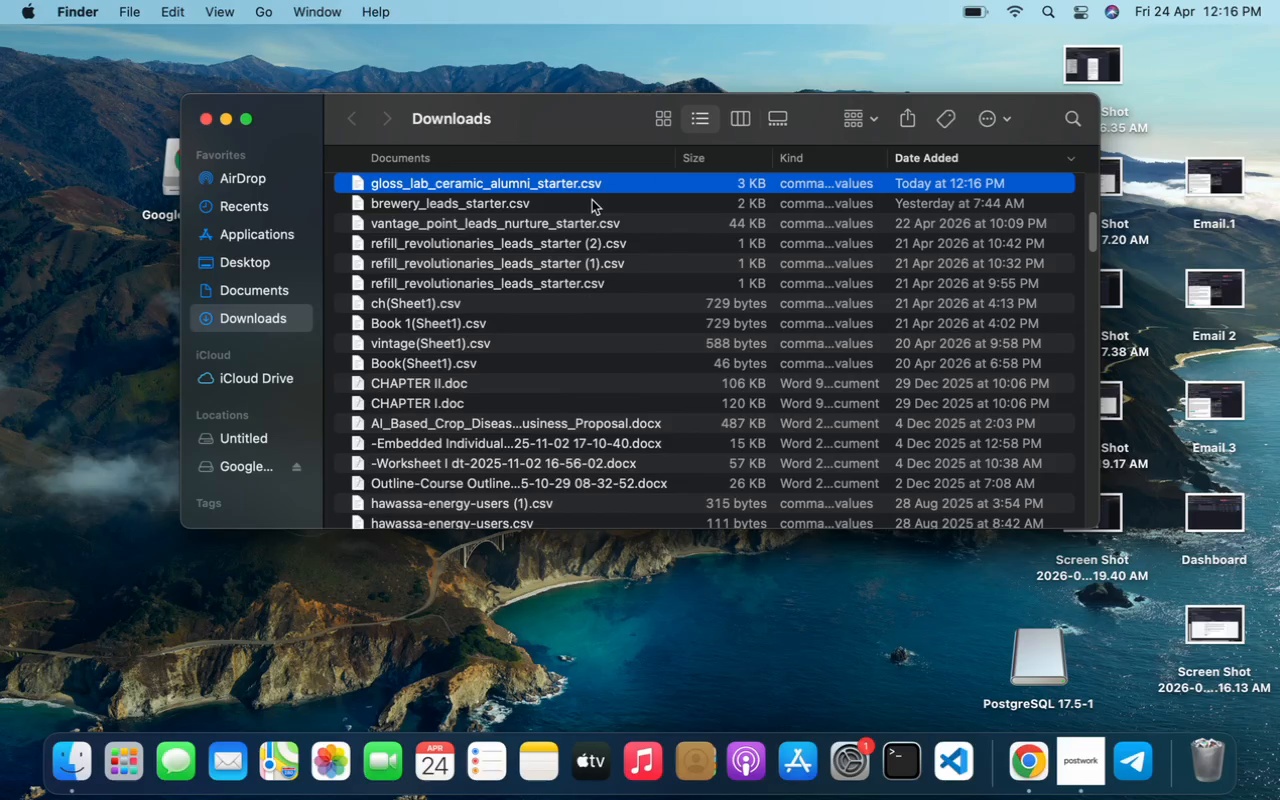 
double_click([594, 184])
 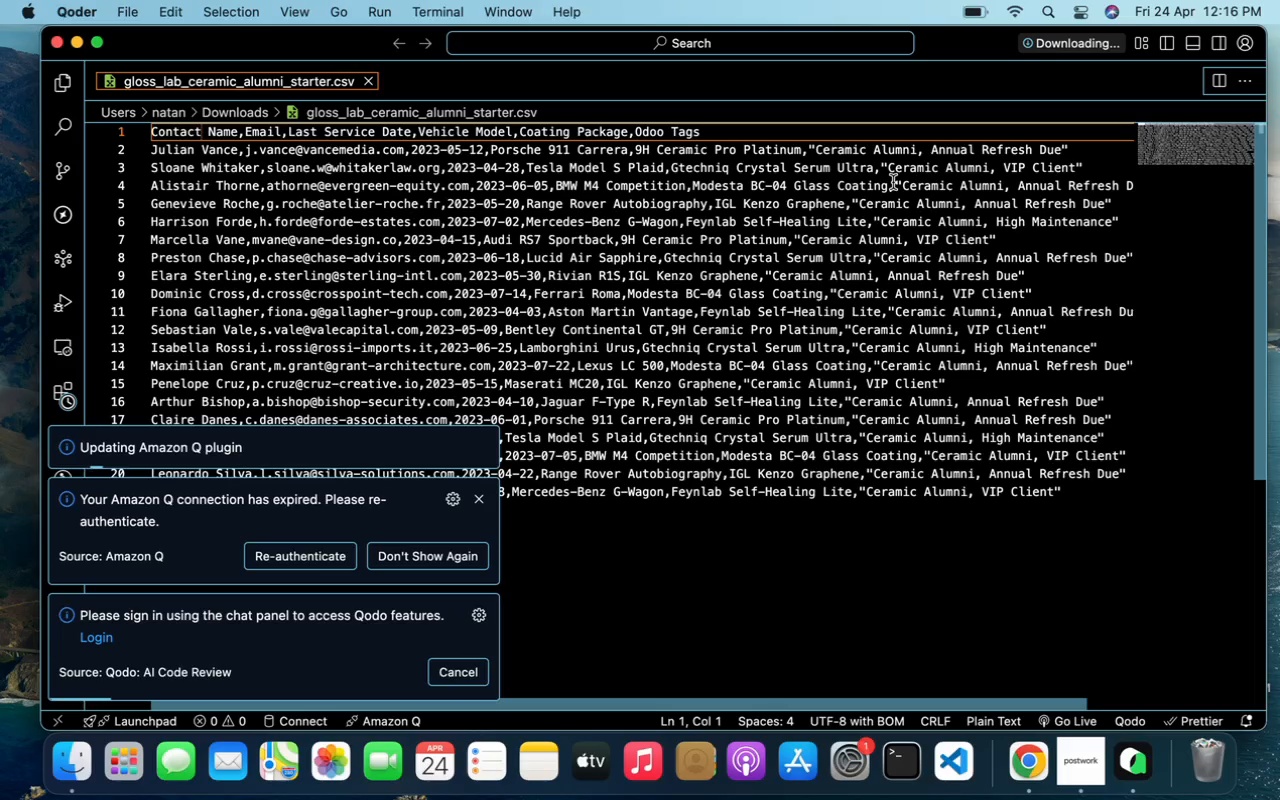 
wait(41.28)
 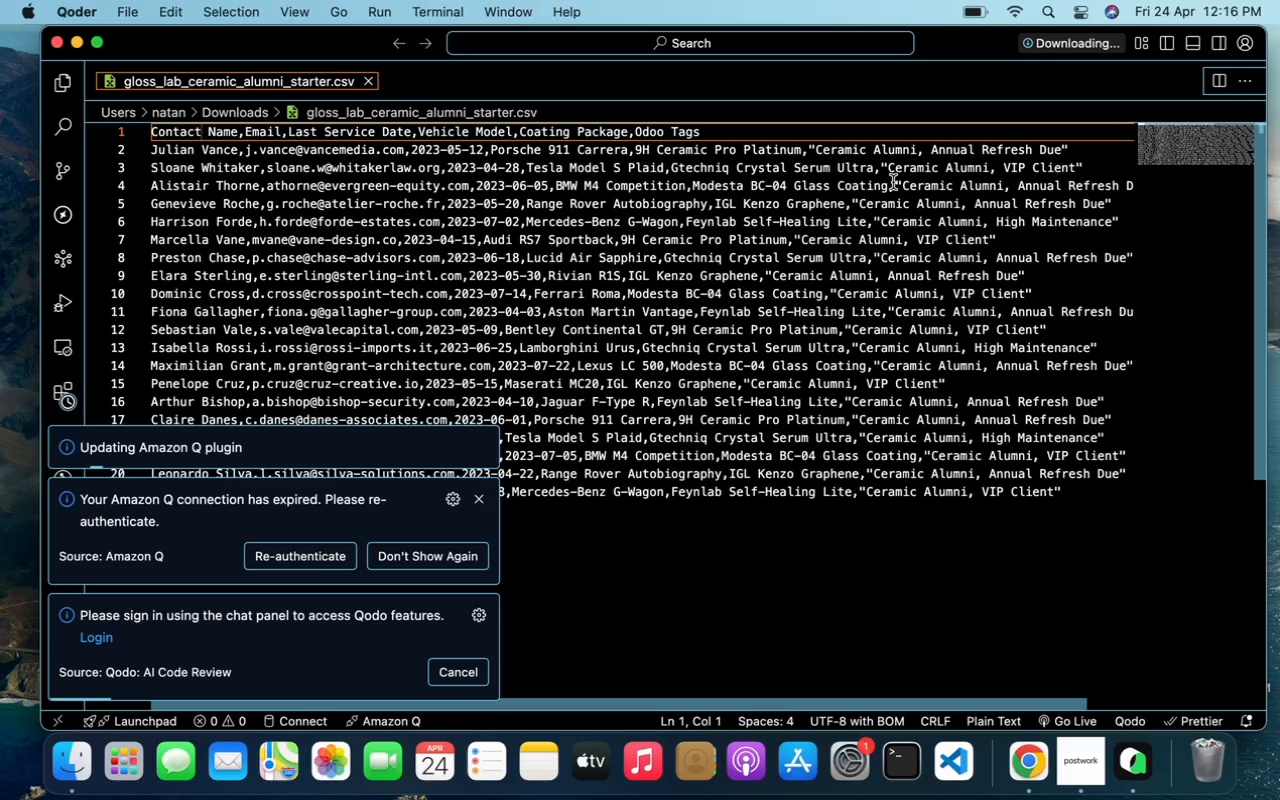 
left_click_drag(start_coordinate=[1003, 167], to_coordinate=[1072, 167])
 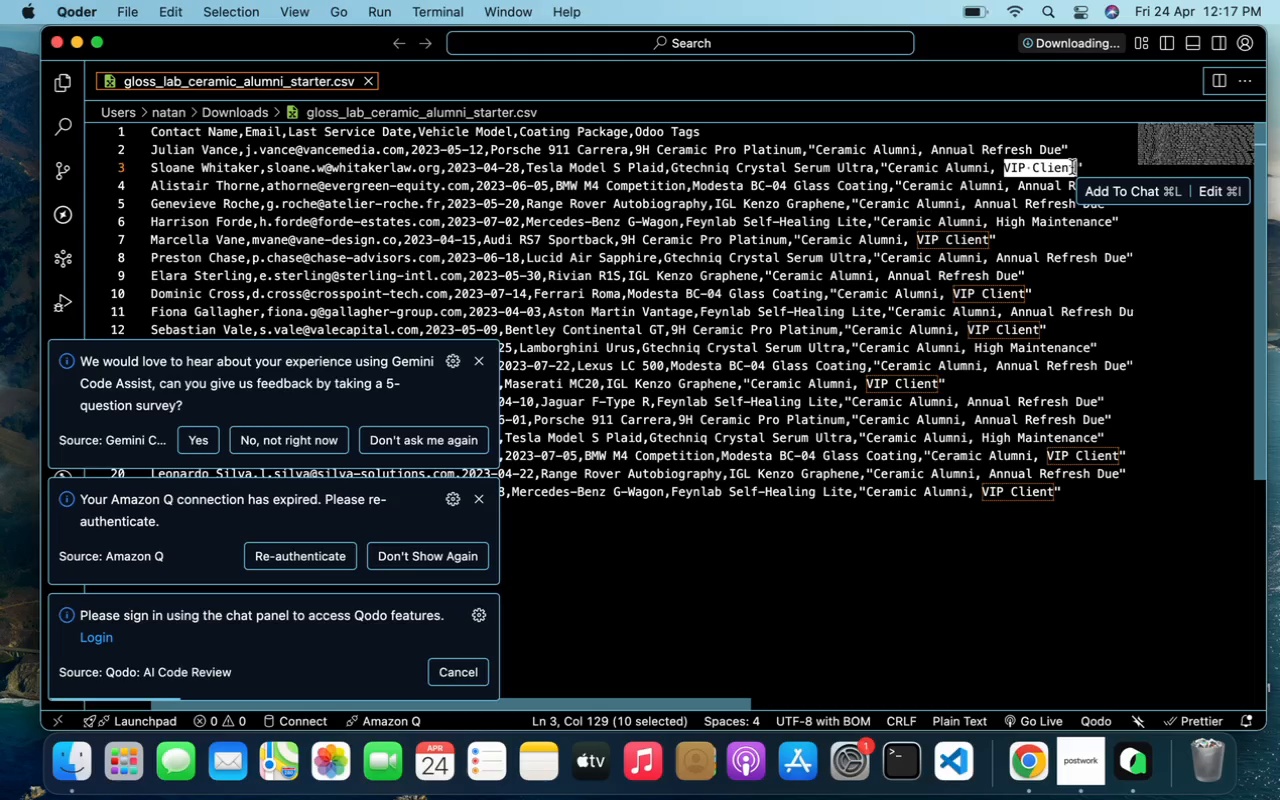 
key(Meta+C)
 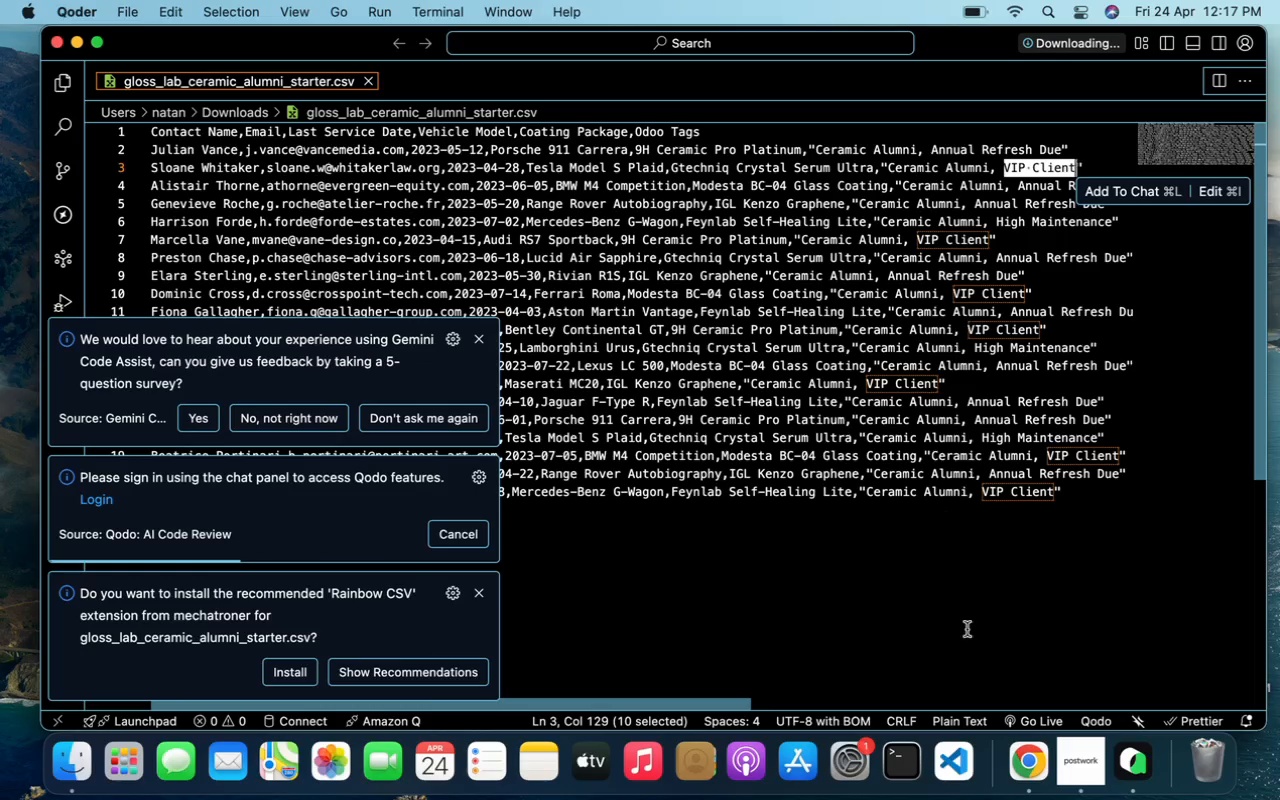 
wait(7.32)
 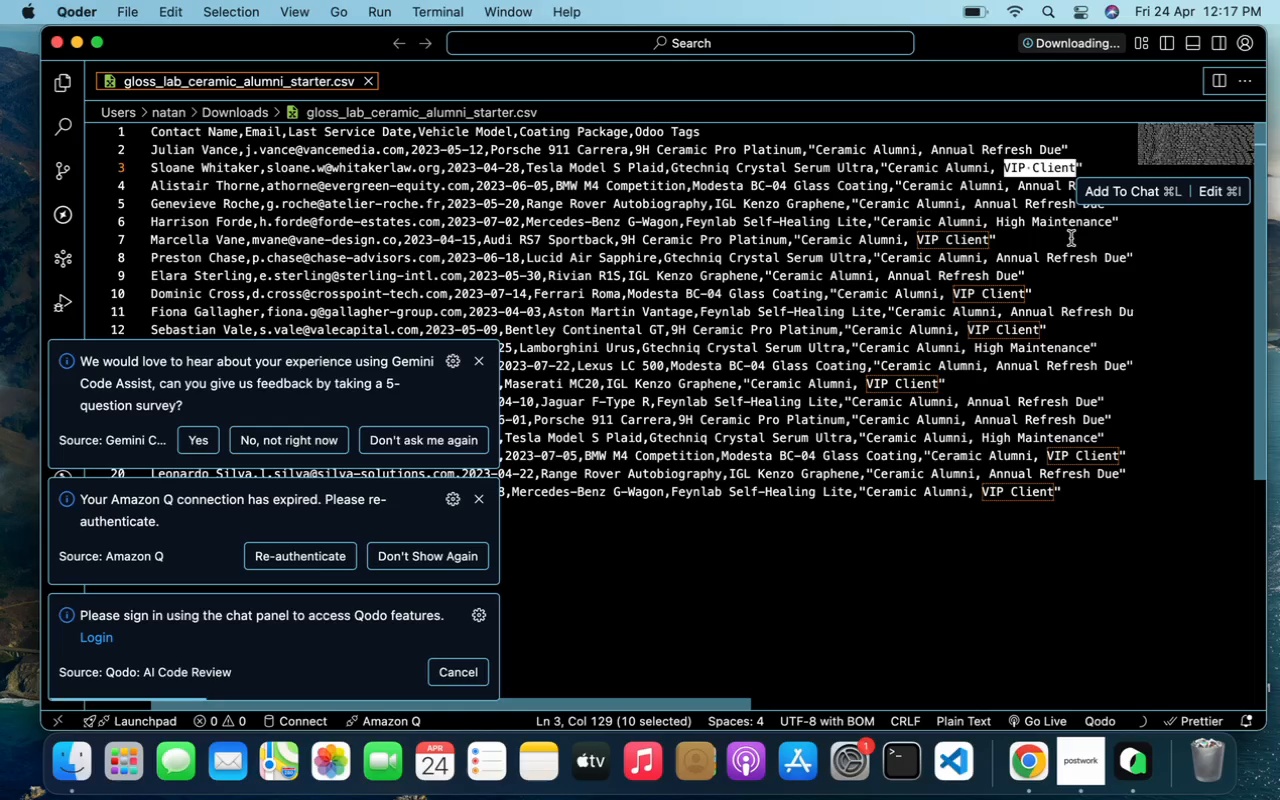 
left_click([1029, 759])
 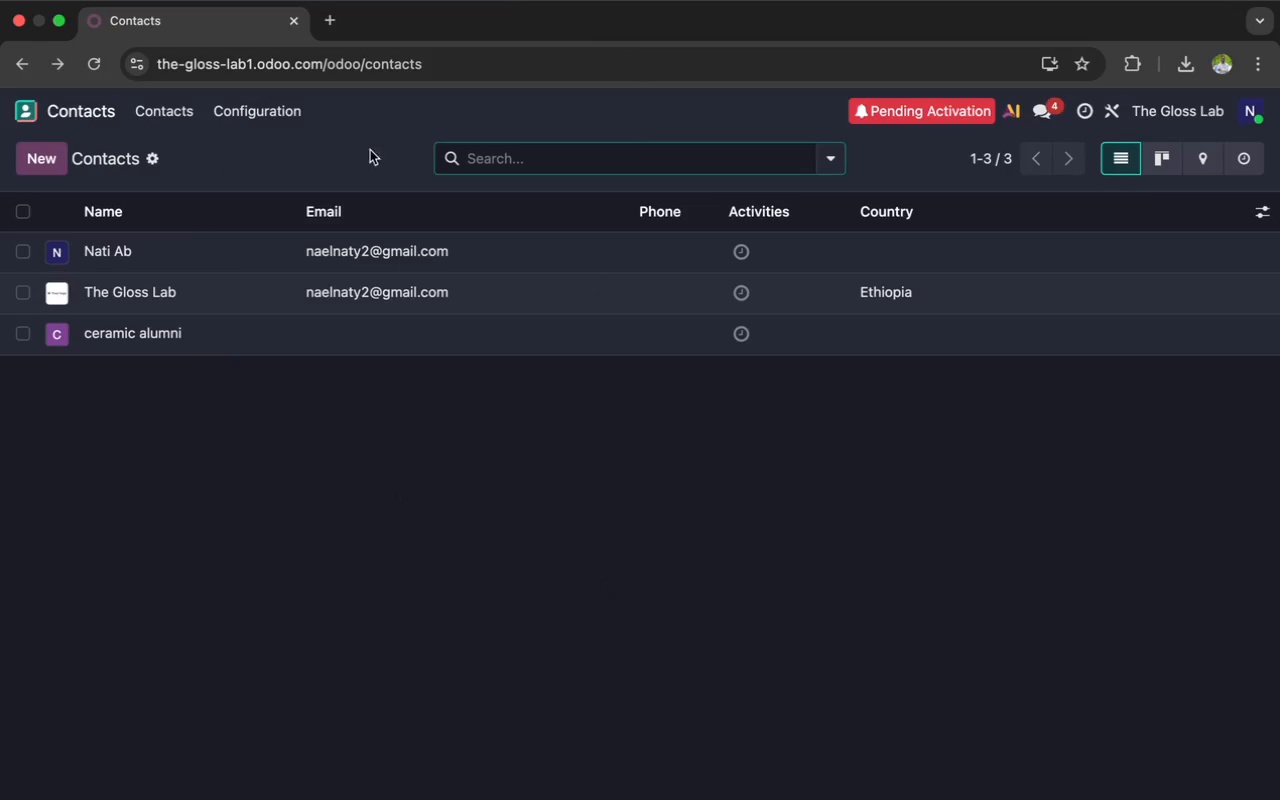 
left_click([371, 248])
 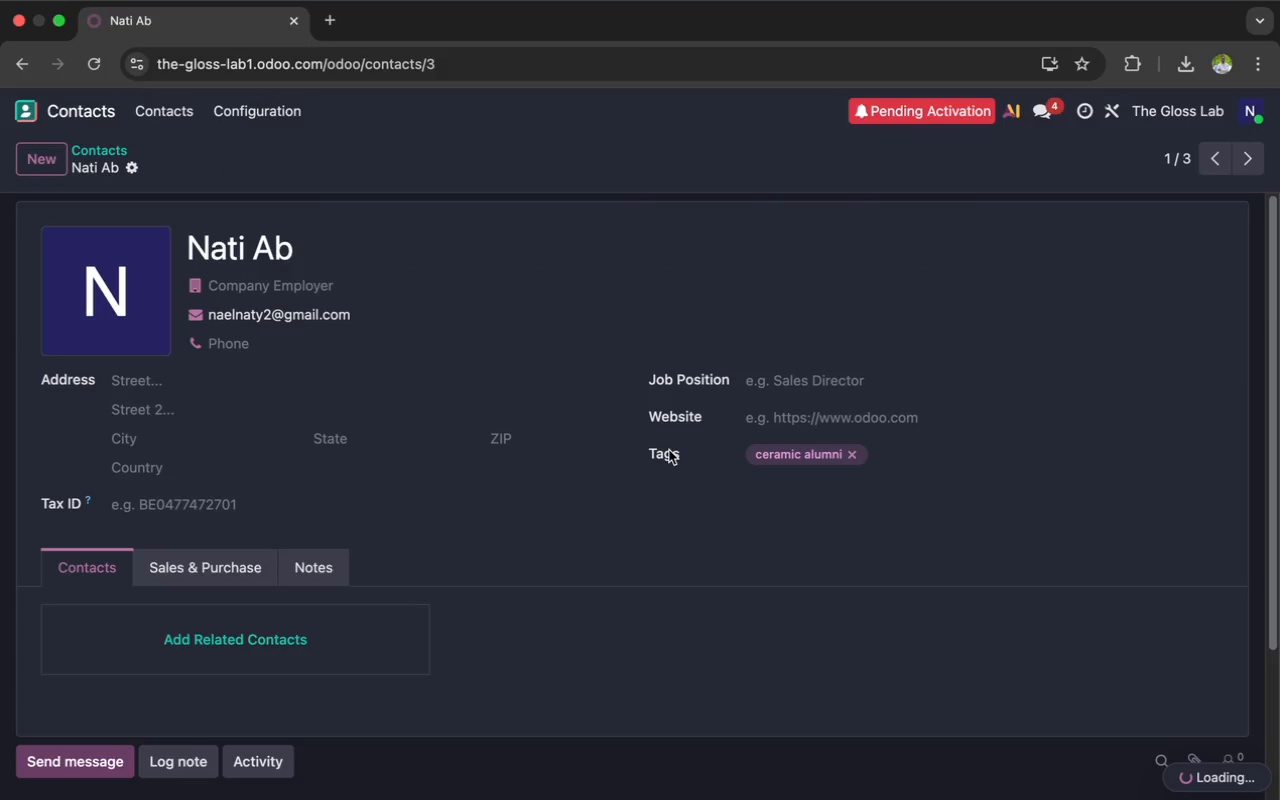 
left_click([669, 453])
 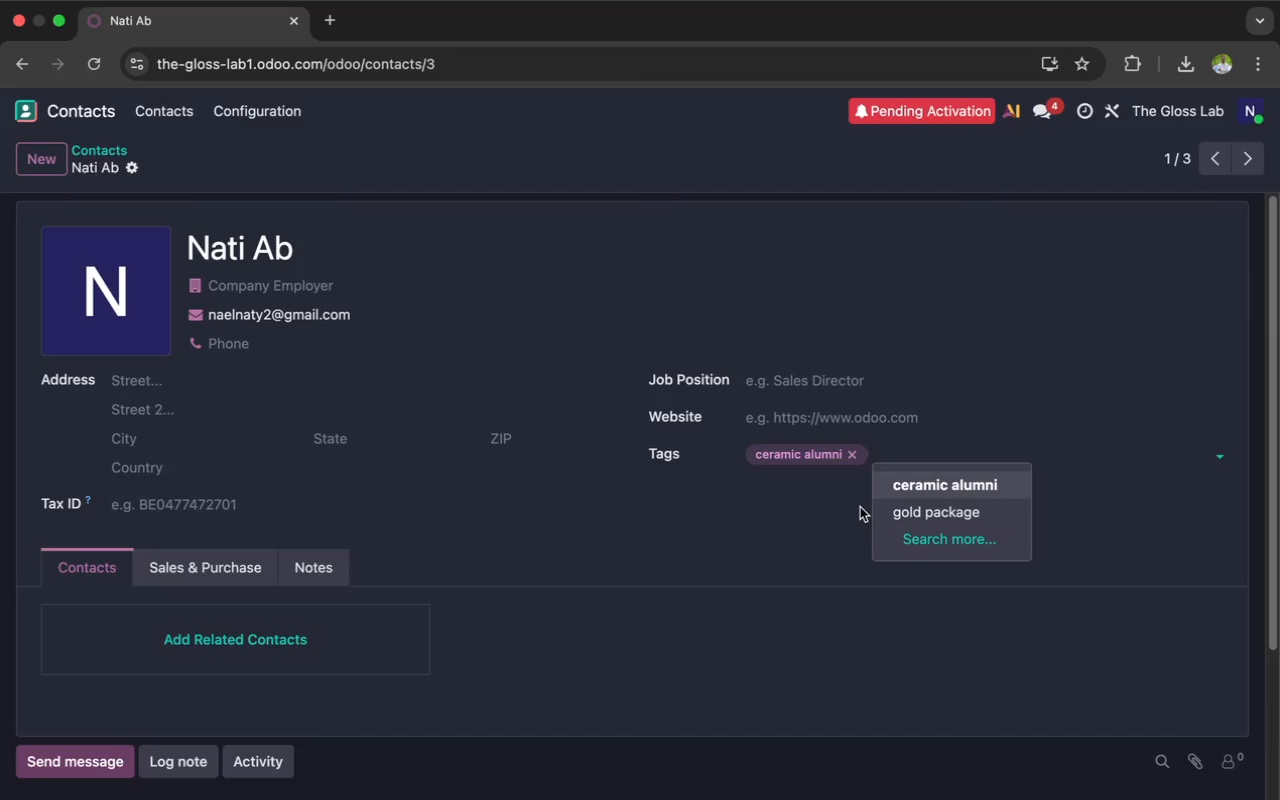 
key(Meta+V)
 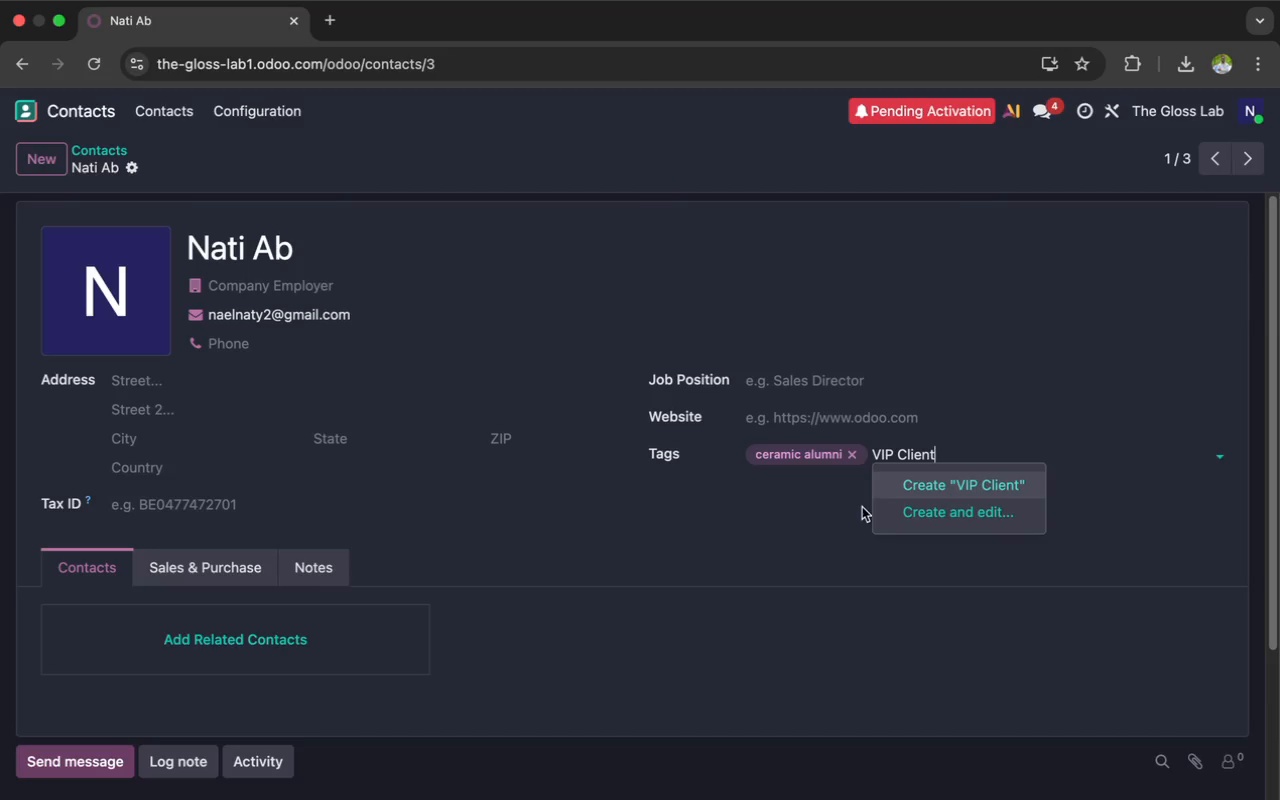 
left_click([931, 483])
 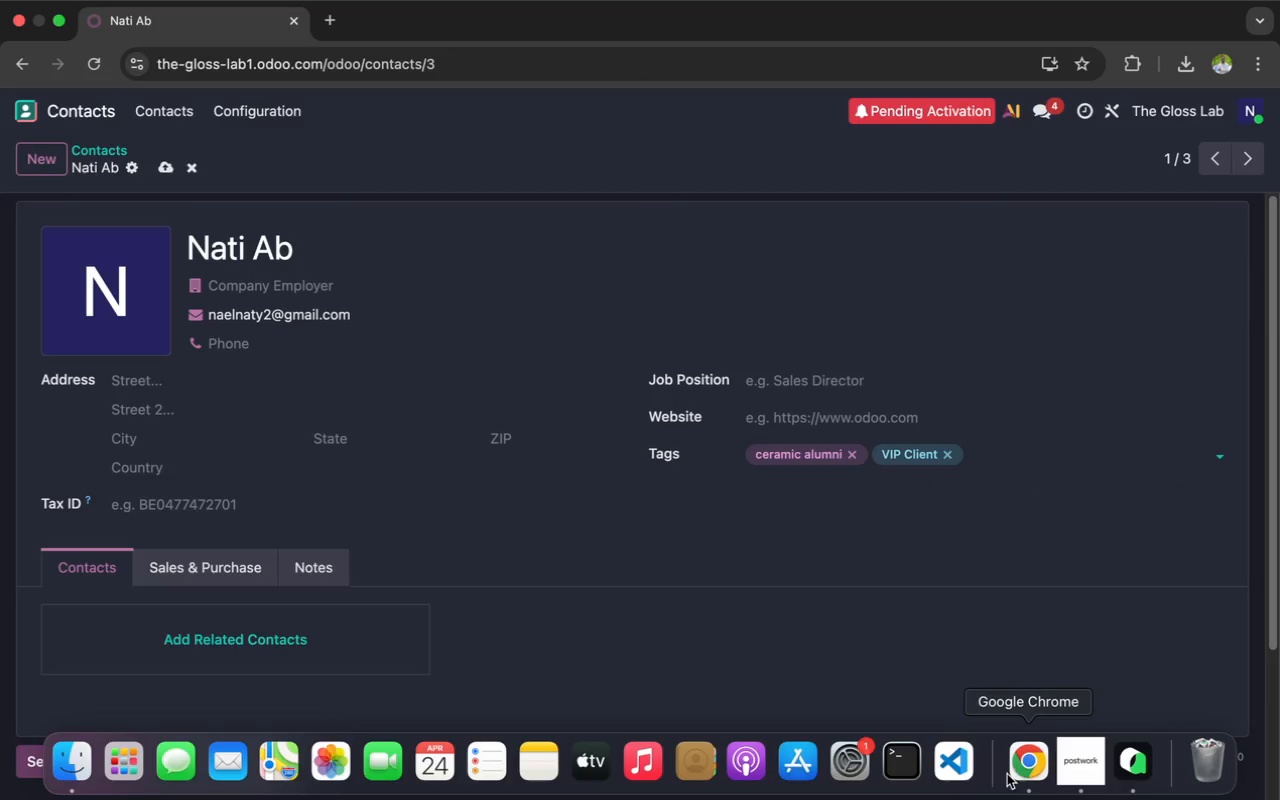 
wait(5.11)
 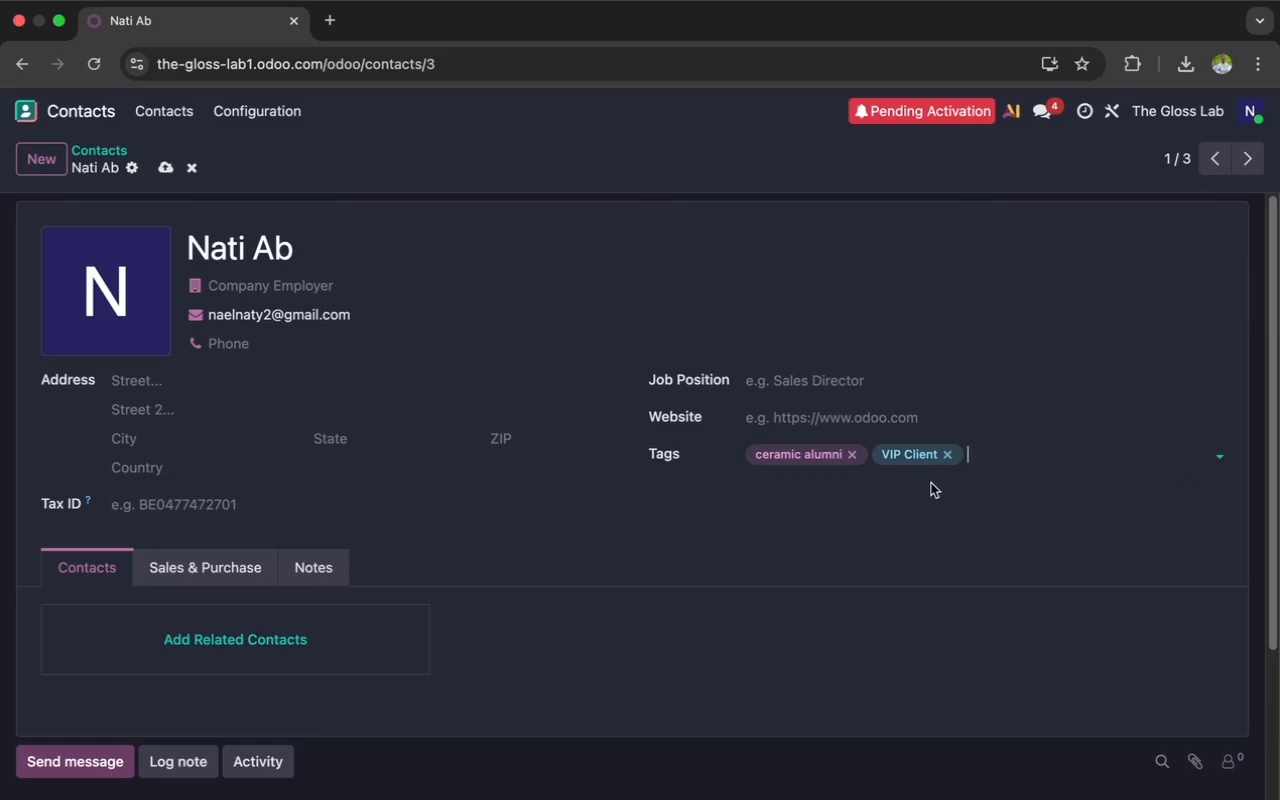 
left_click([1135, 765])
 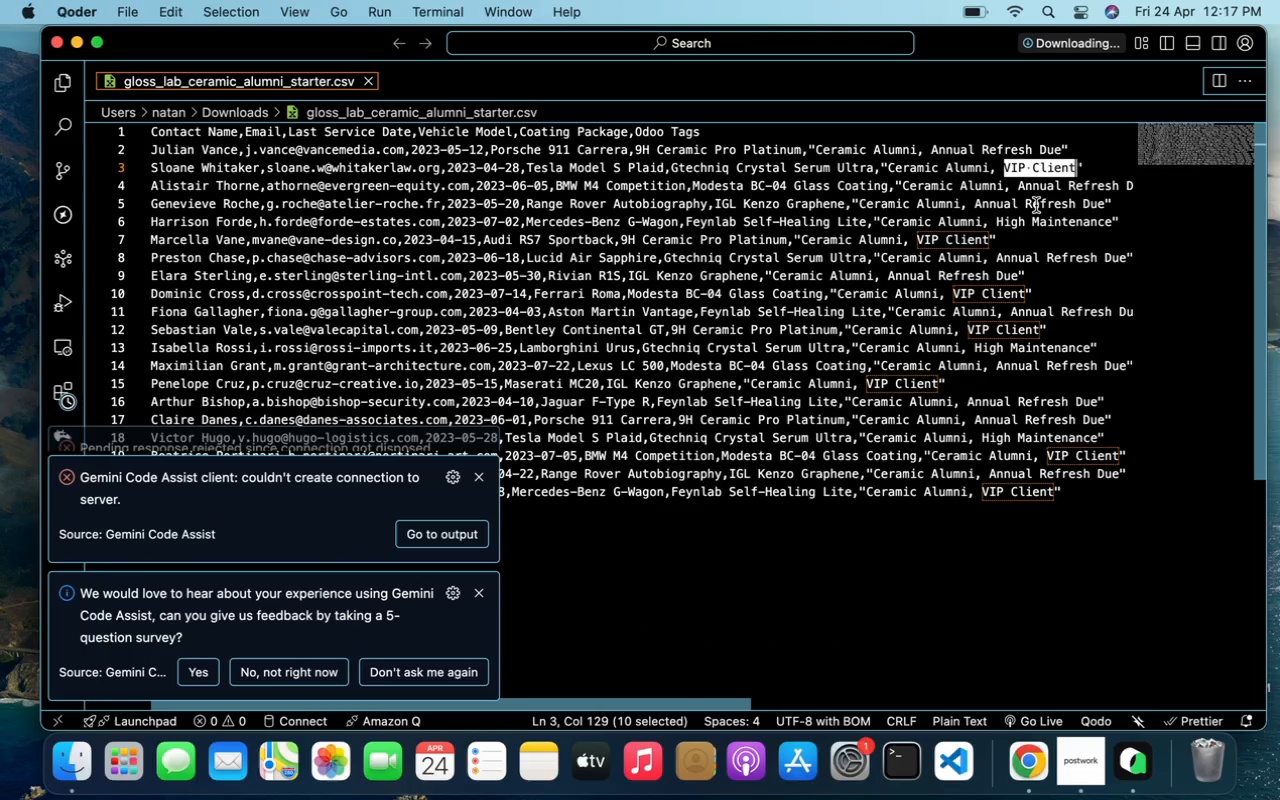 
wait(12.24)
 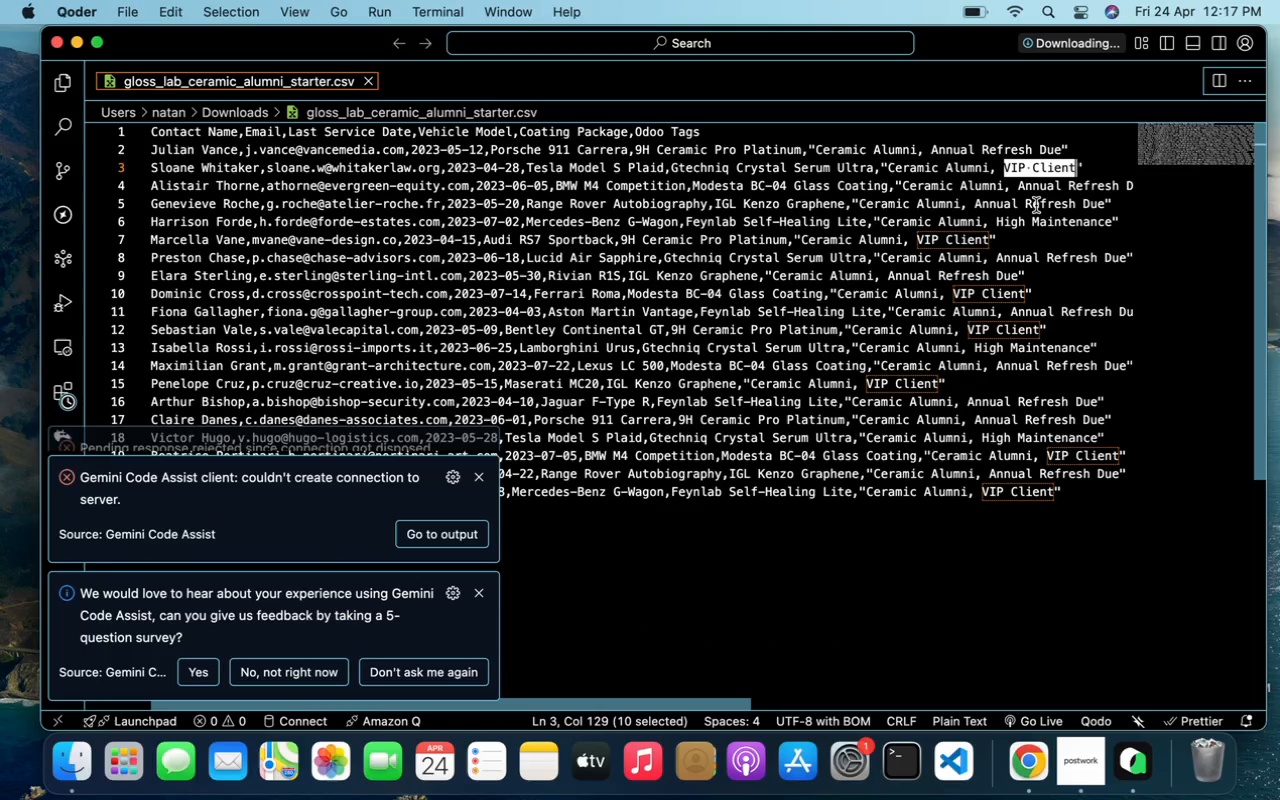 
left_click_drag(start_coordinate=[1105, 204], to_coordinate=[975, 204])
 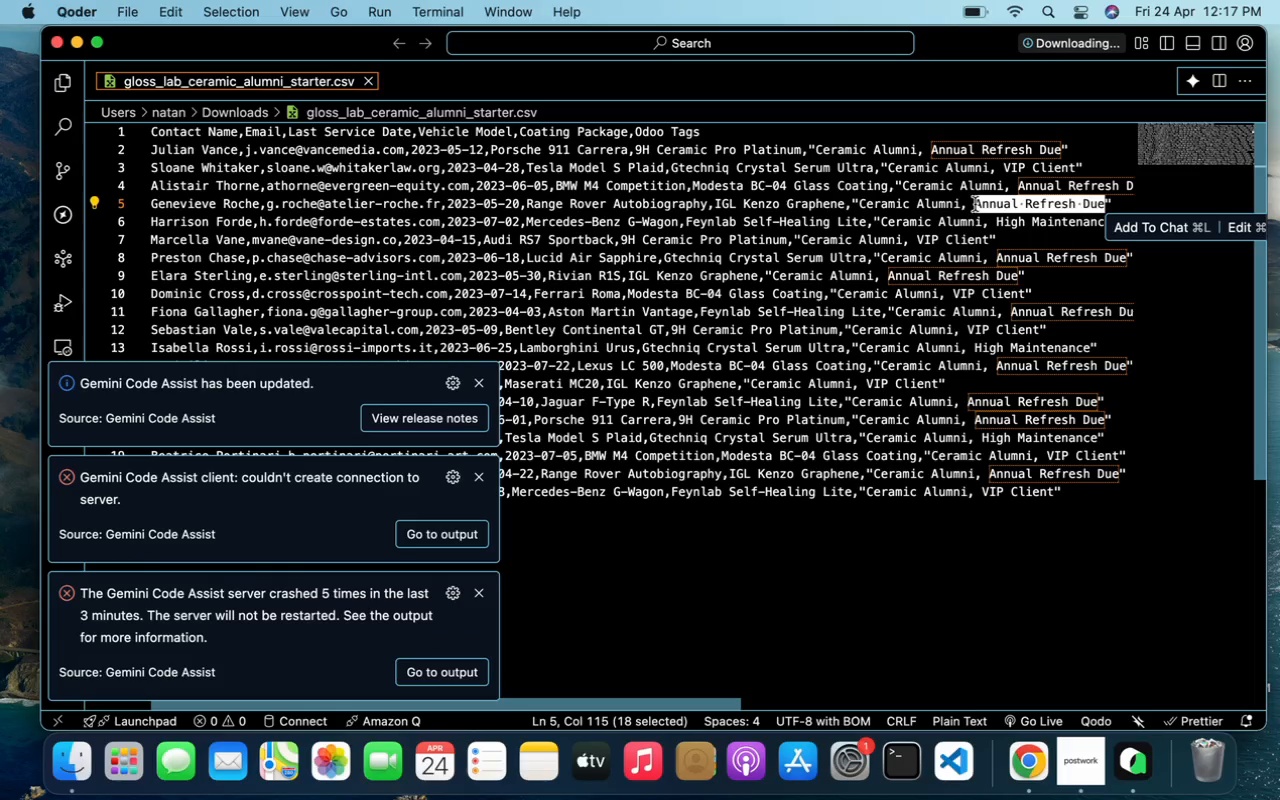 
key(Meta+C)
 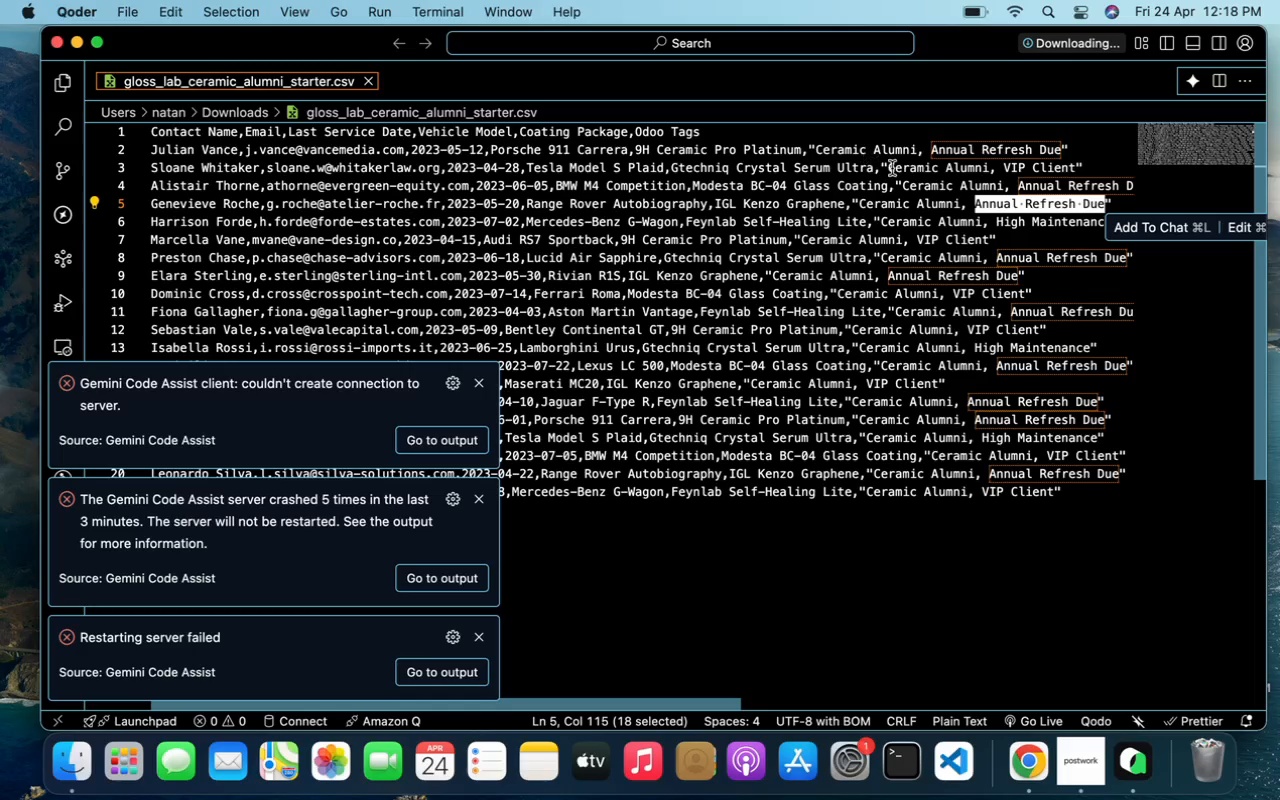 
wait(21.46)
 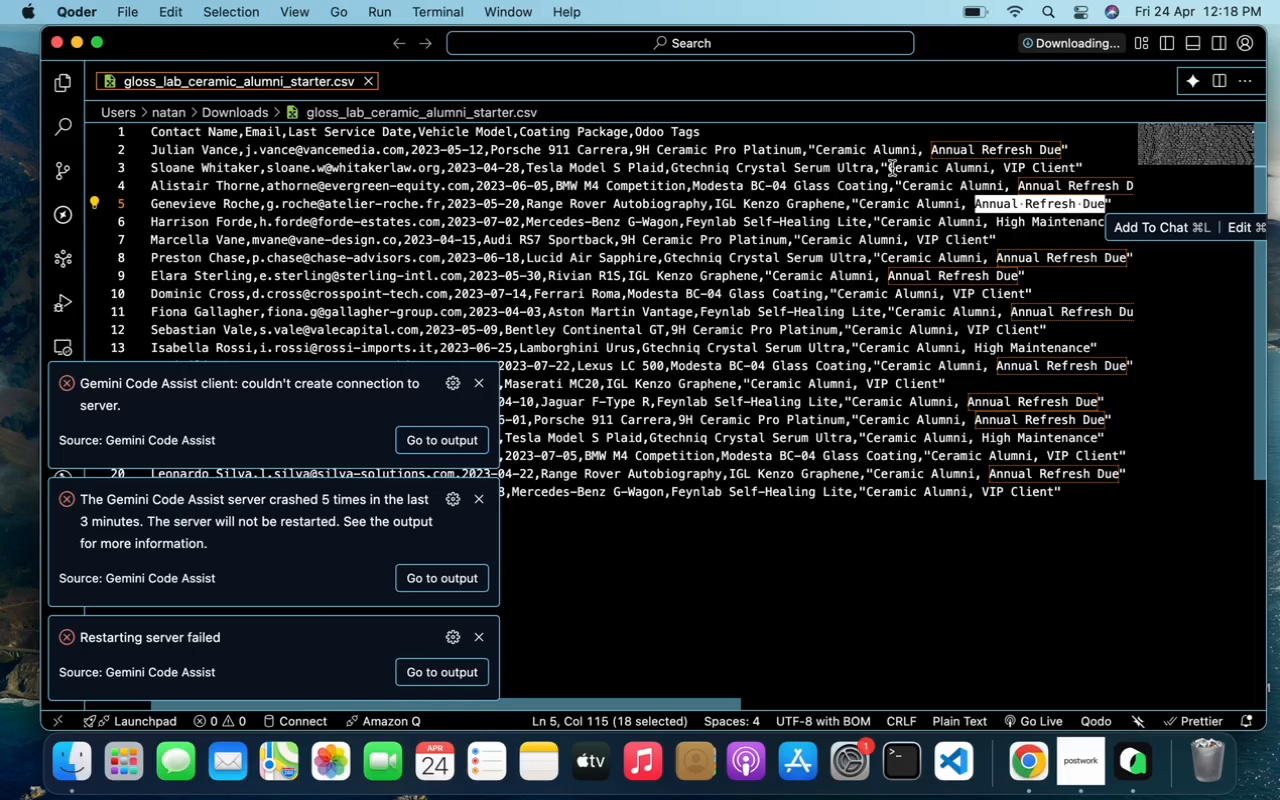 
left_click([1014, 753])
 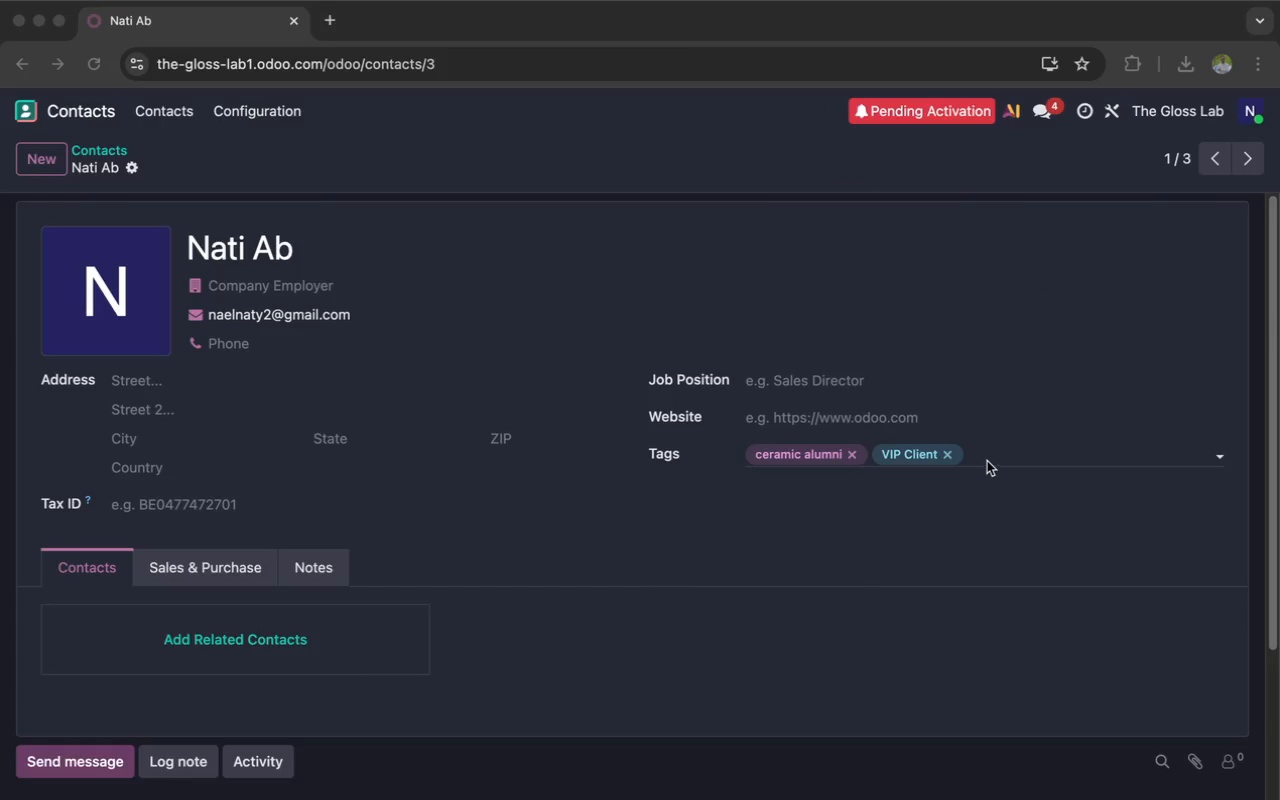 
left_click([992, 461])
 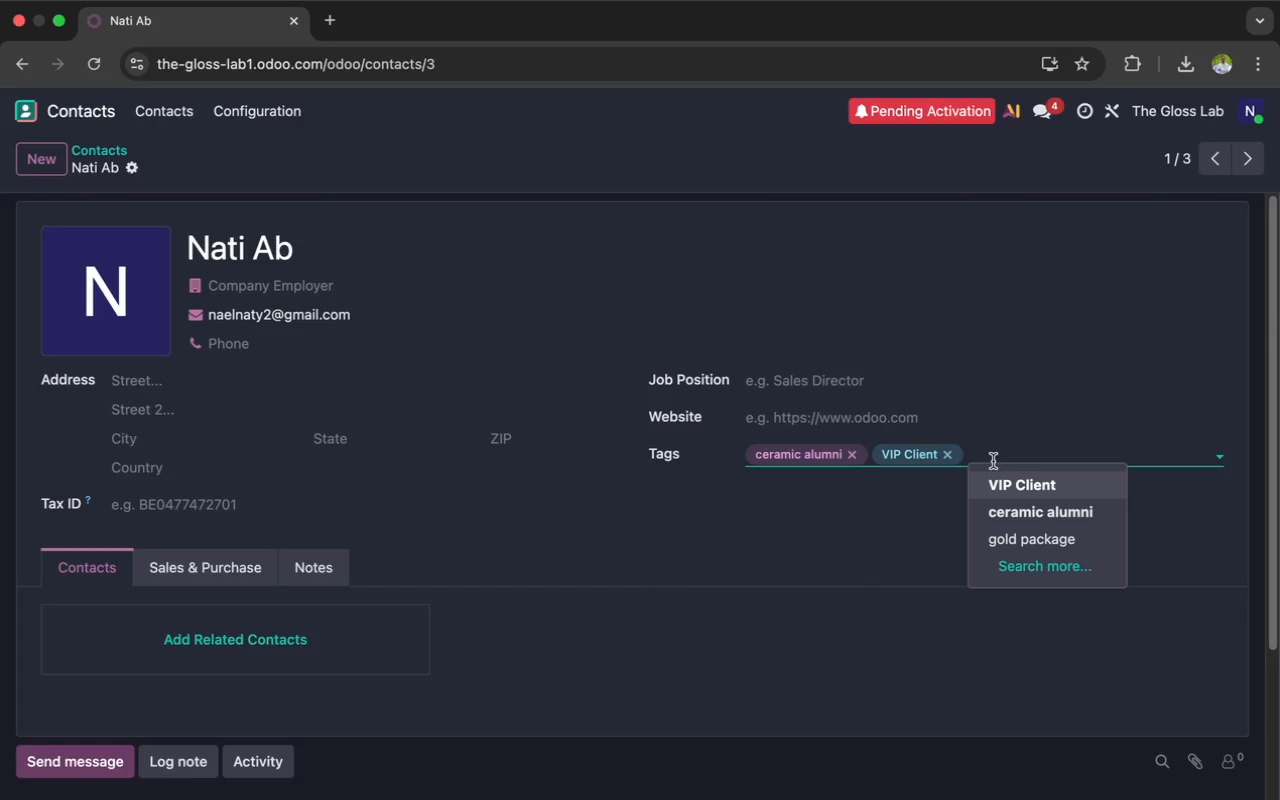 
key(Space)
 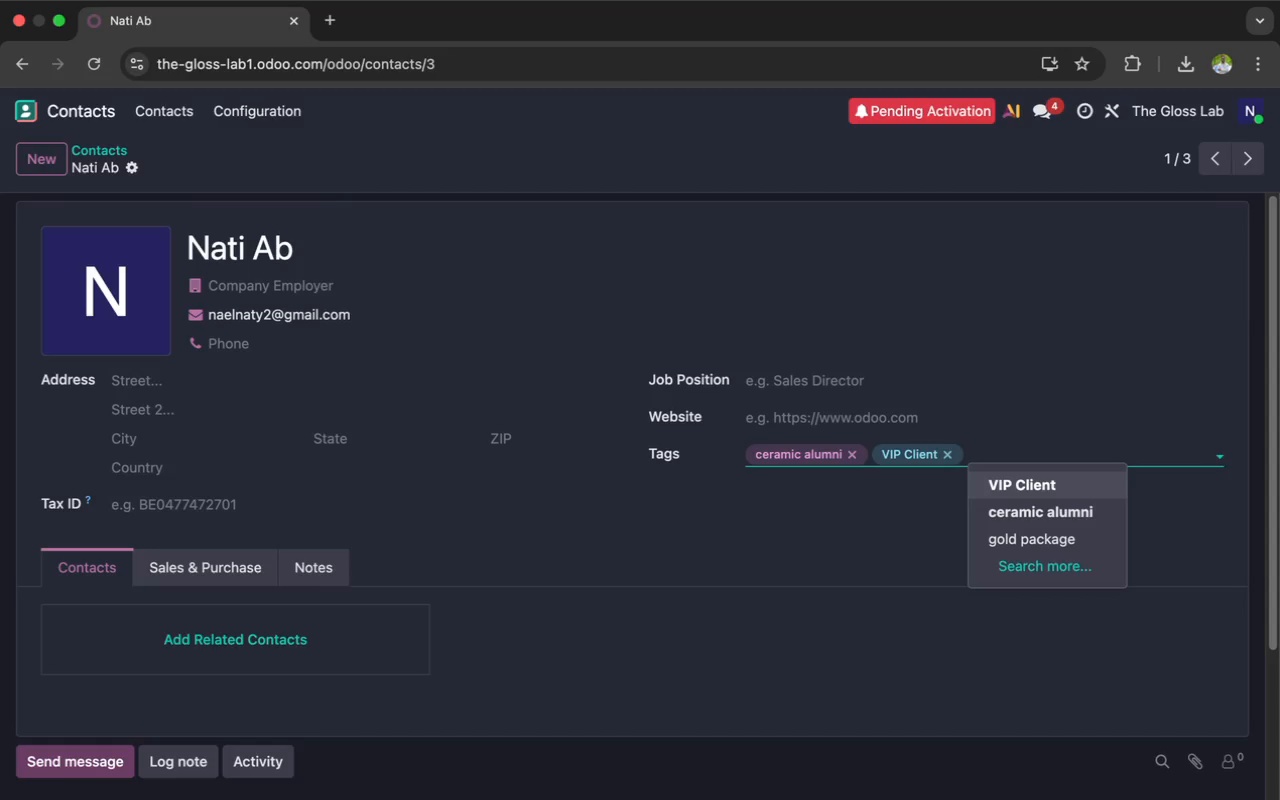 
key(Meta+V)
 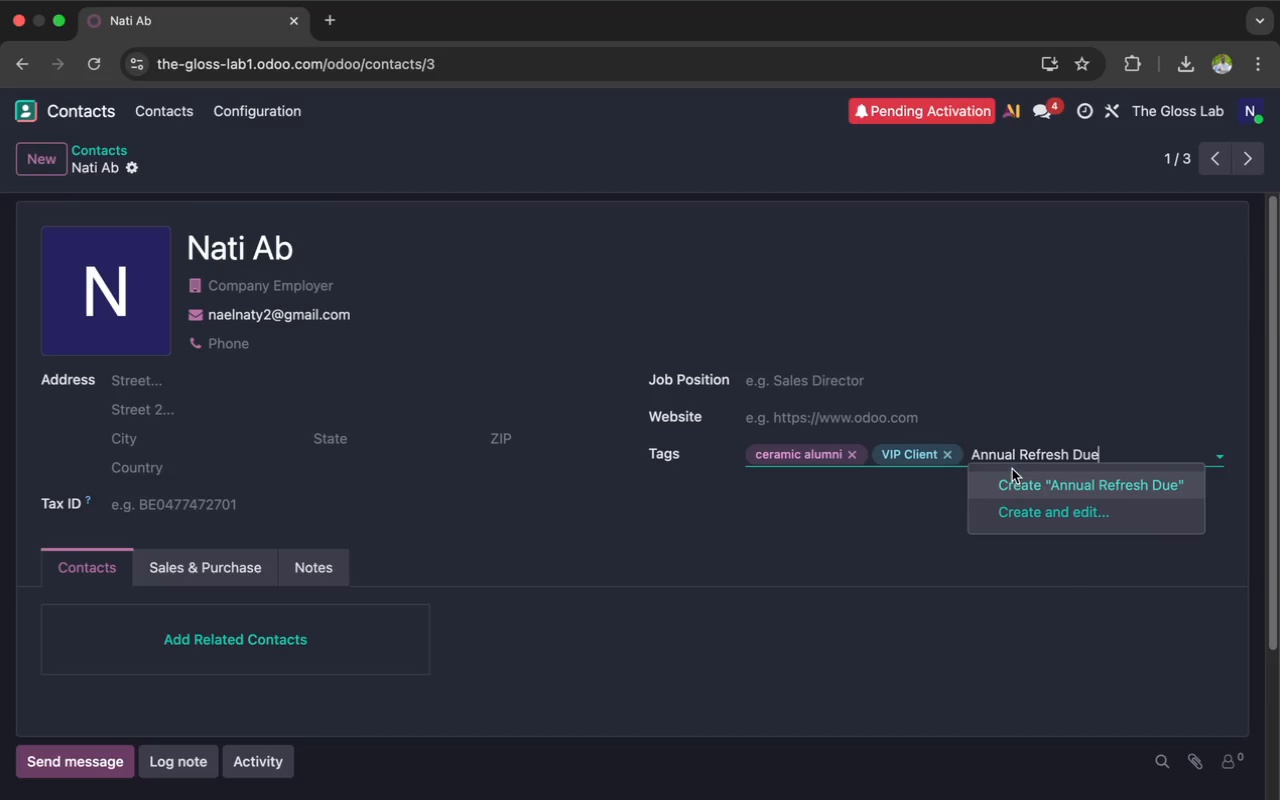 
left_click([1018, 480])
 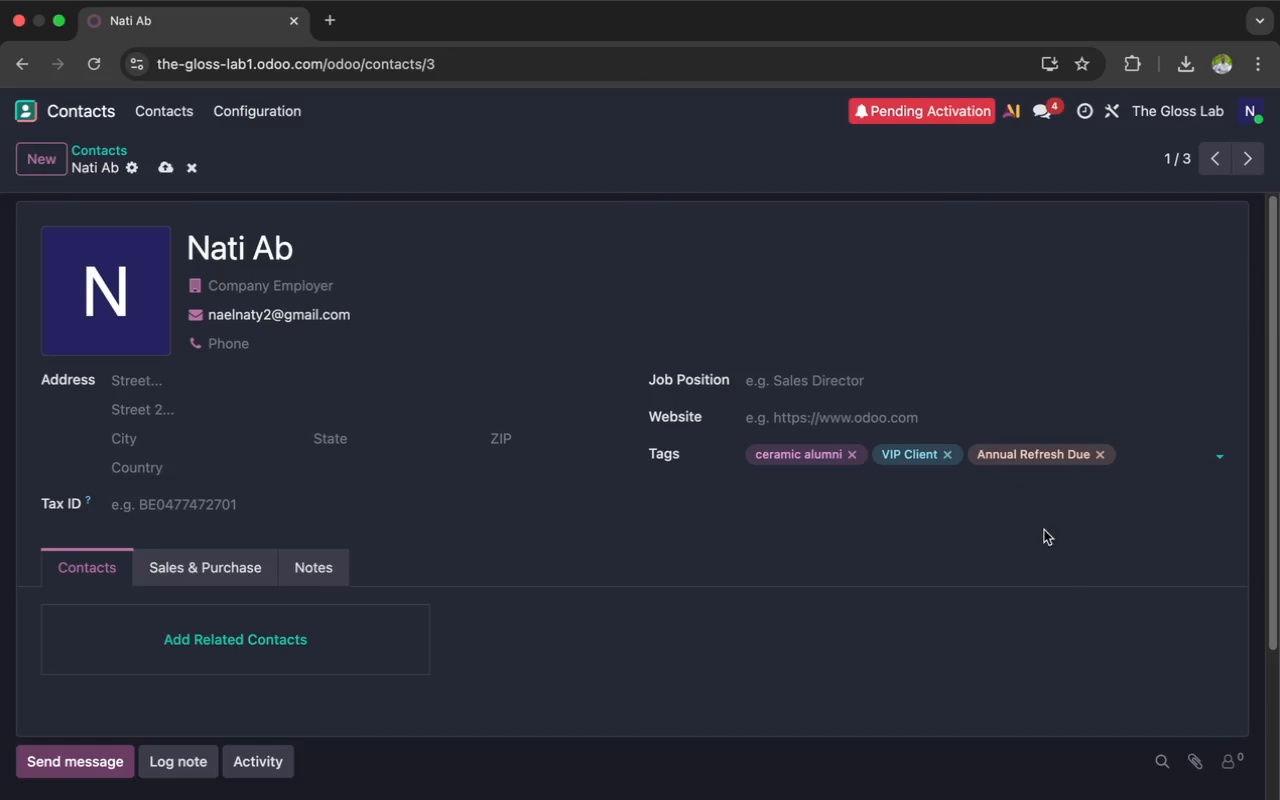 
mouse_move([1119, 778])
 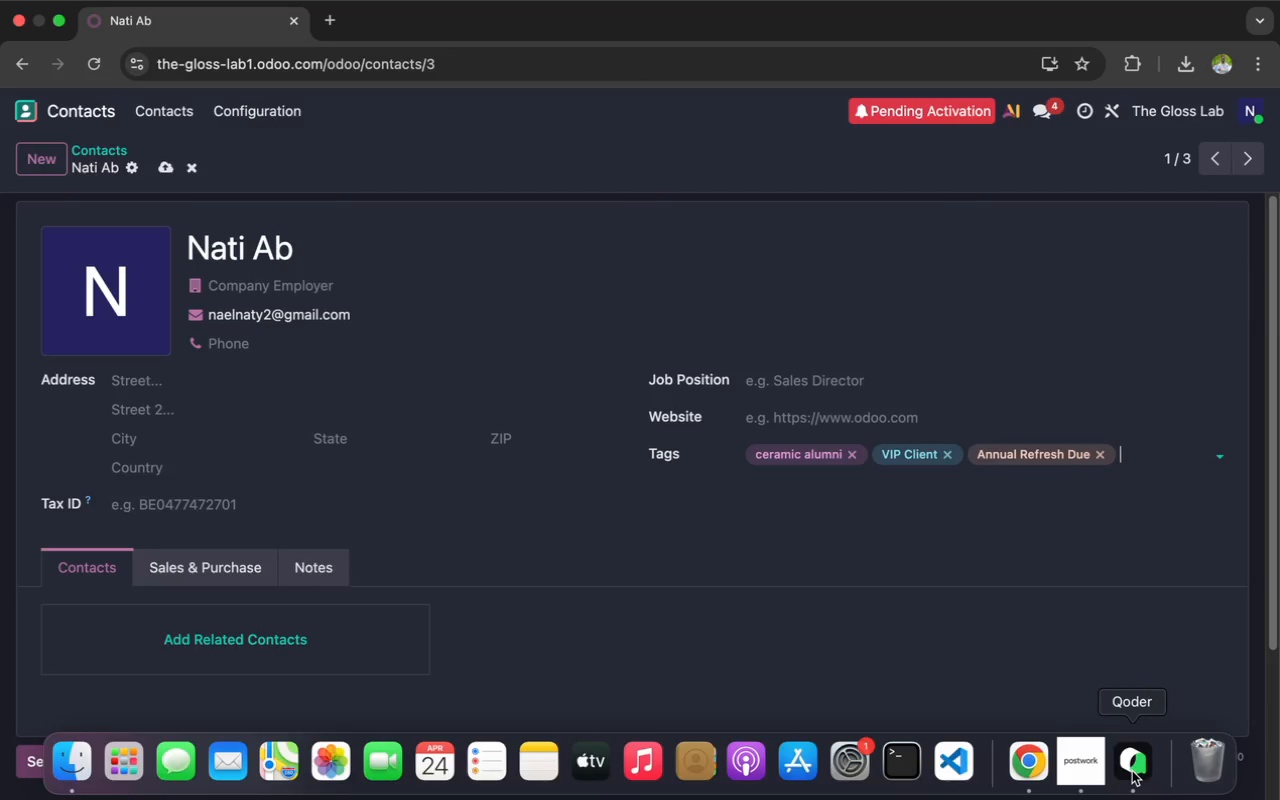 
left_click([1132, 771])
 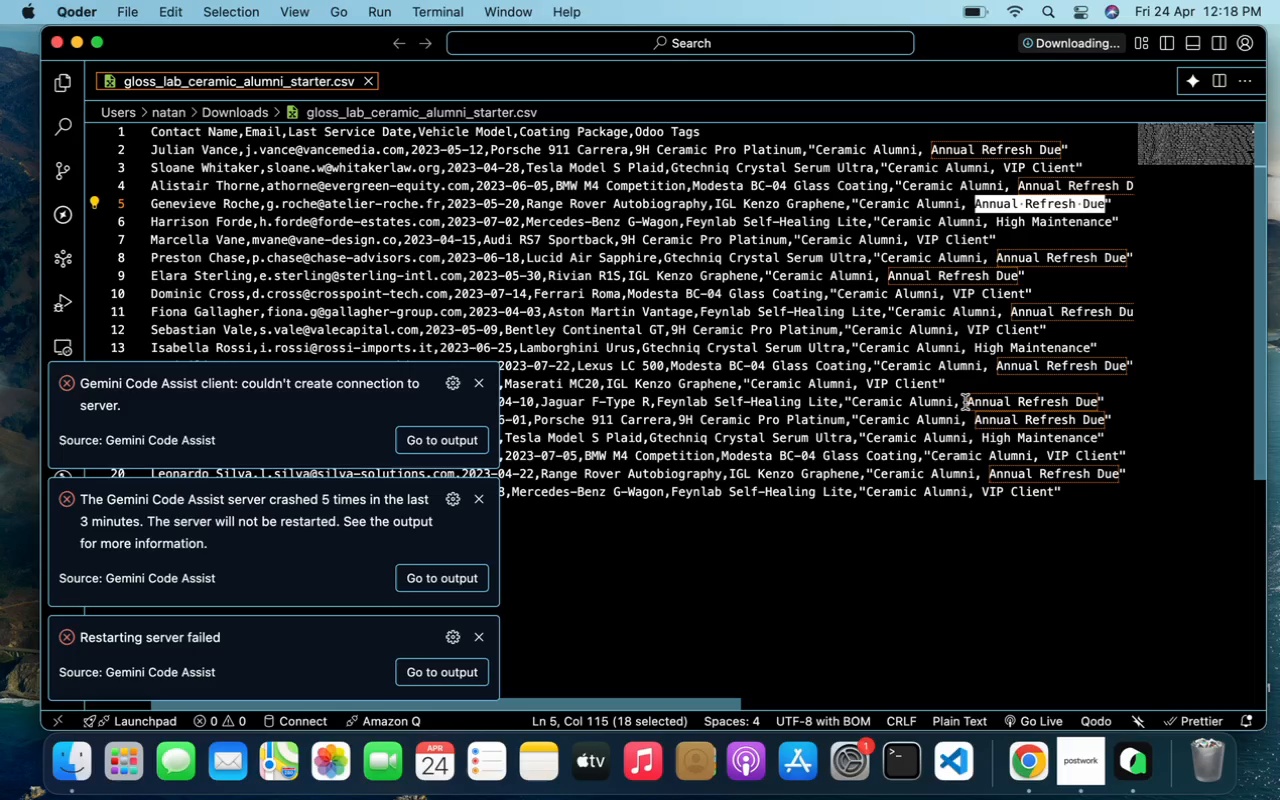 
wait(12.54)
 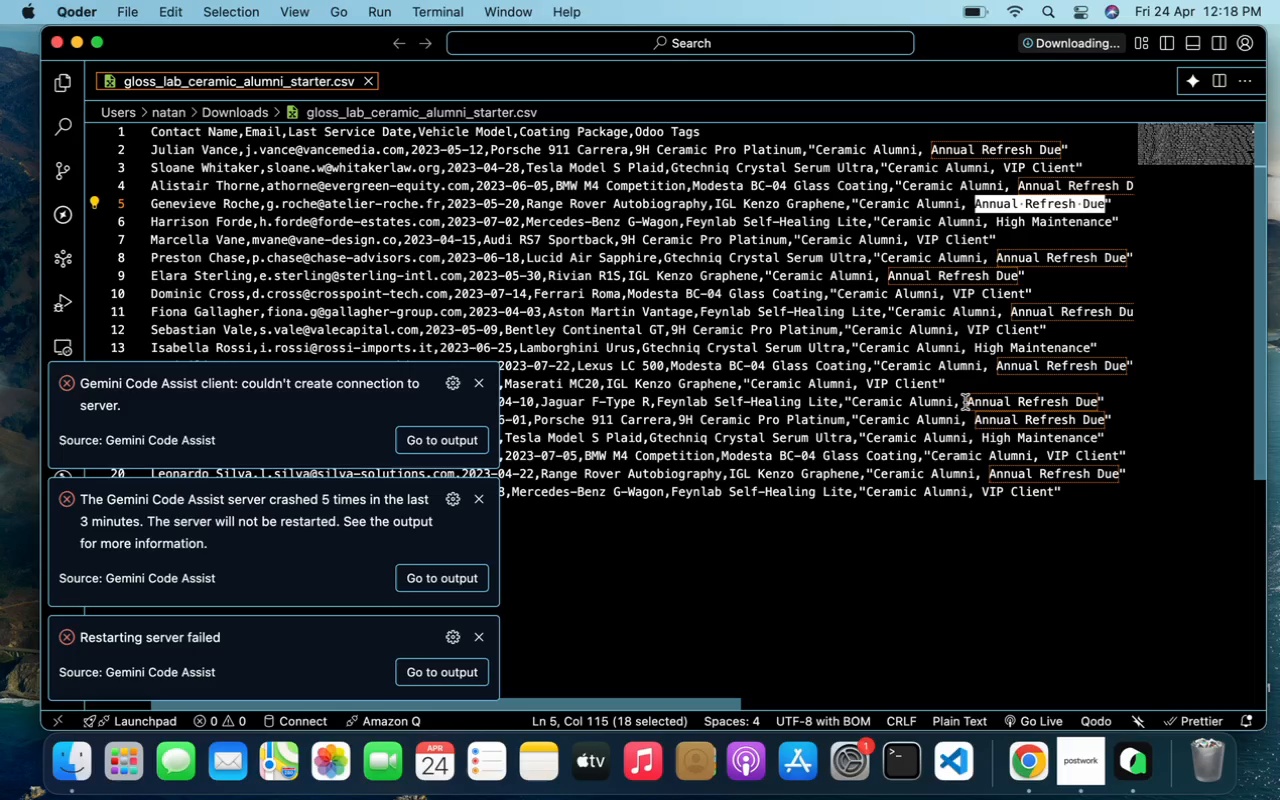 
left_click([892, 447])
 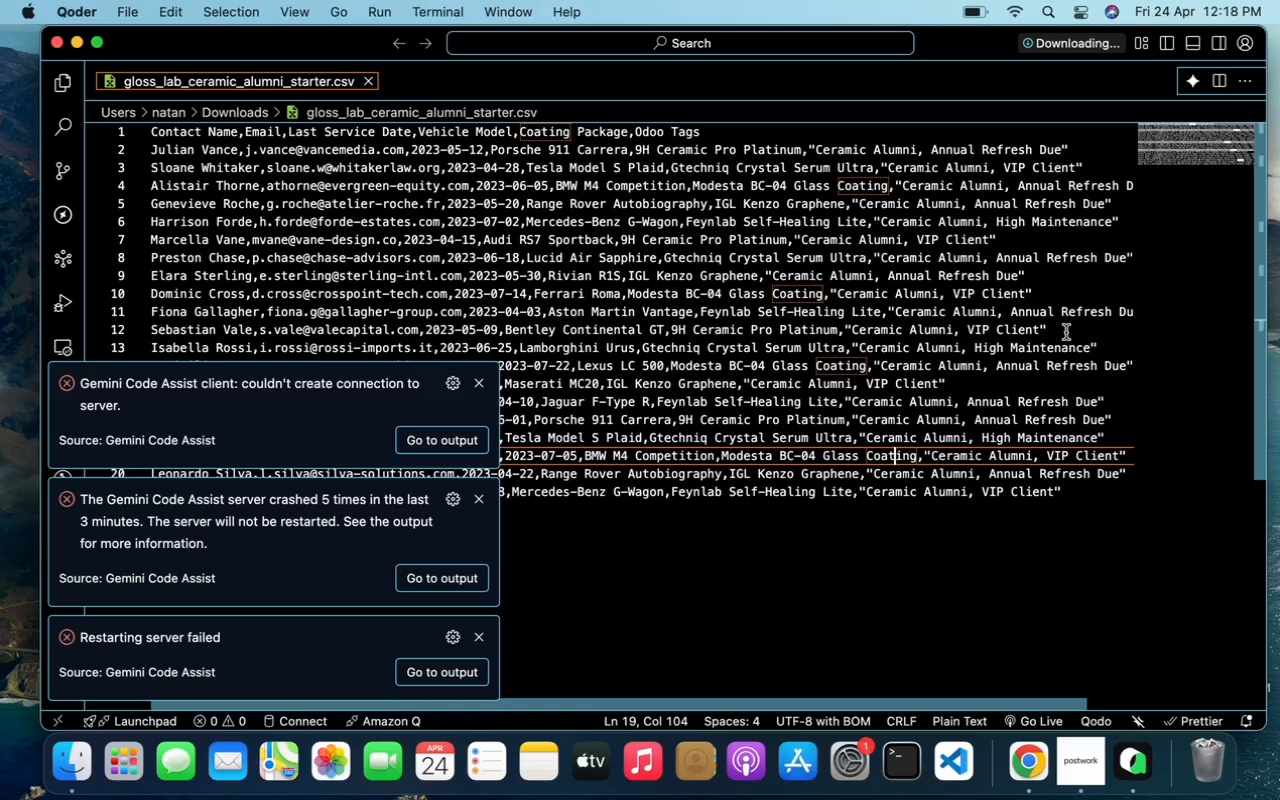 
left_click_drag(start_coordinate=[1091, 345], to_coordinate=[976, 344])
 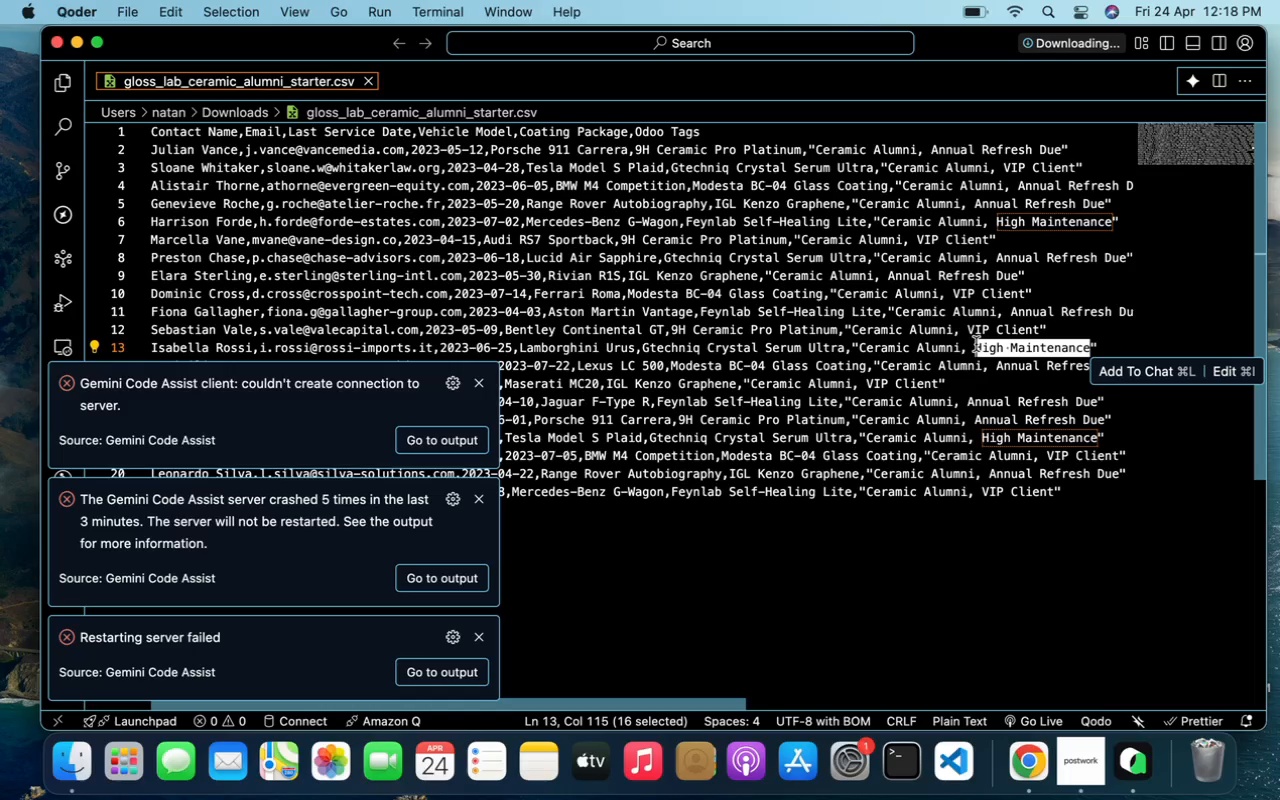 
key(Meta+C)
 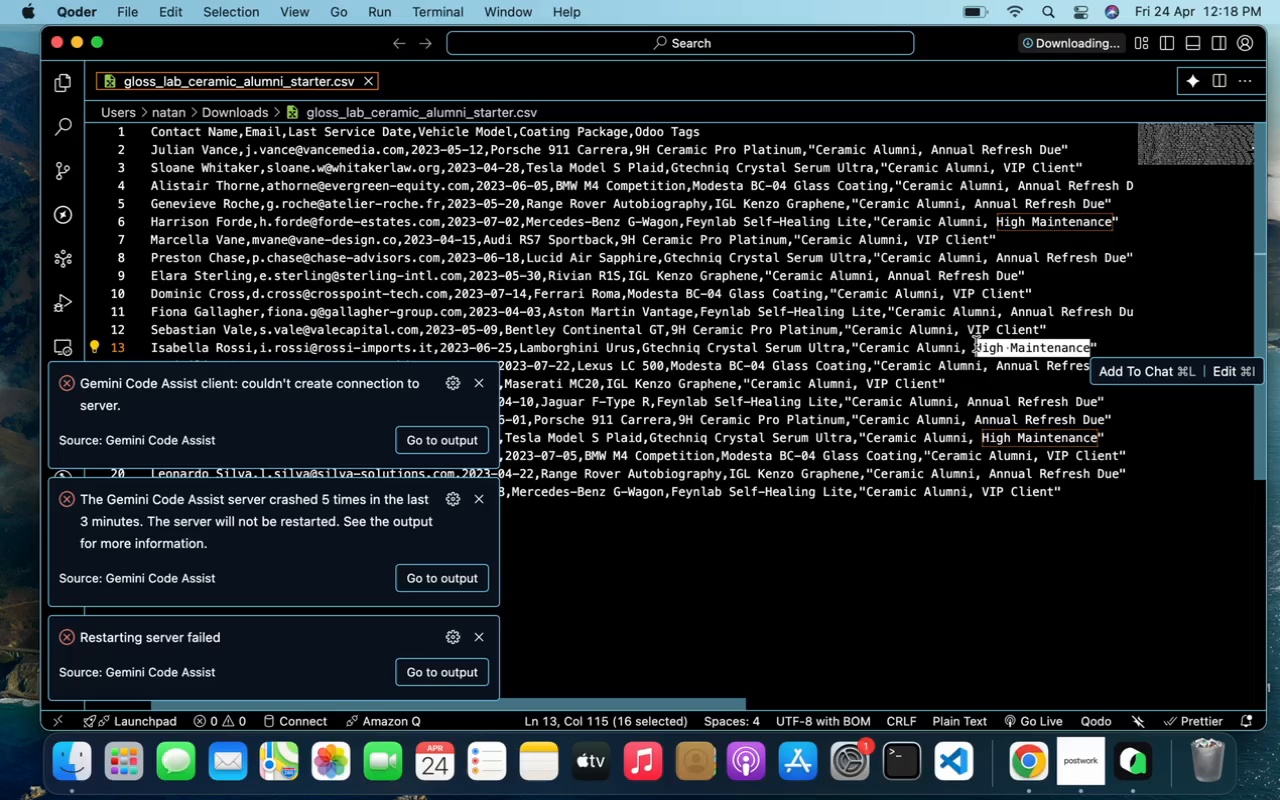 
wait(10.22)
 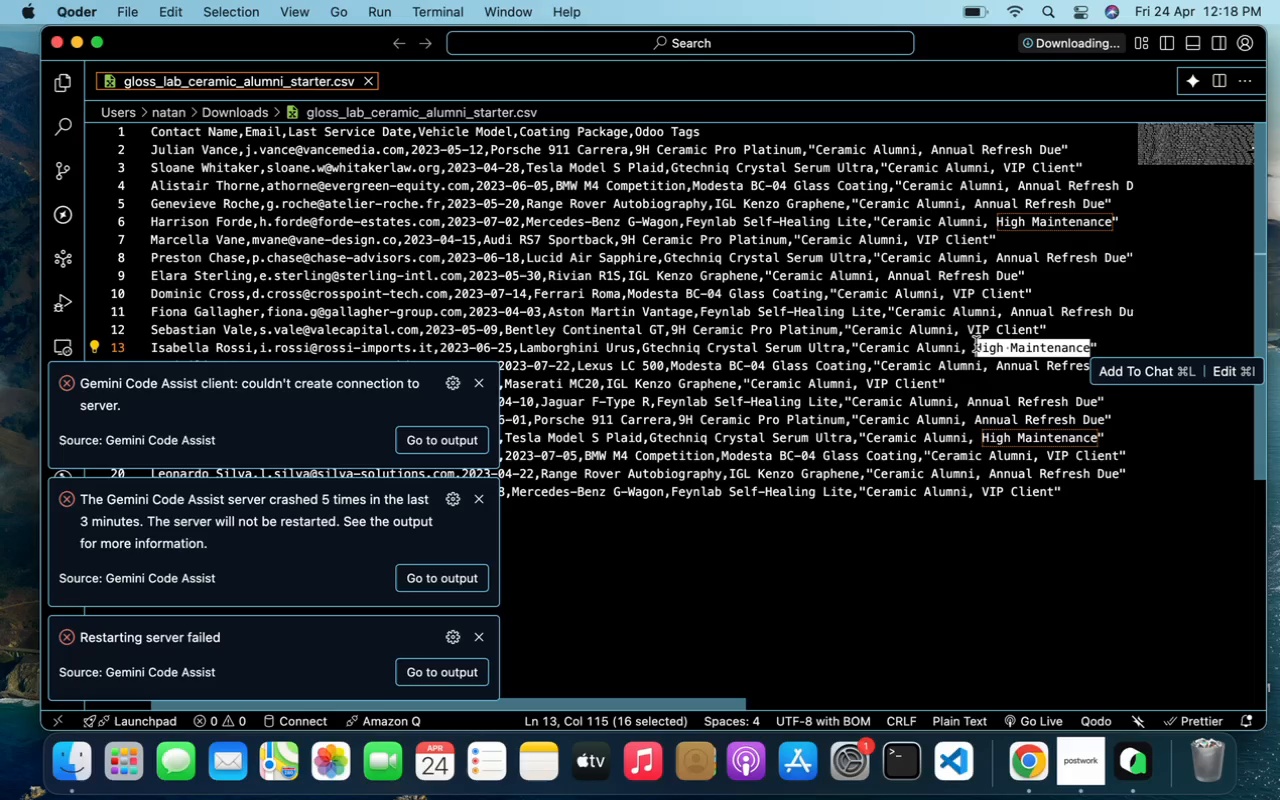 
left_click([1027, 772])
 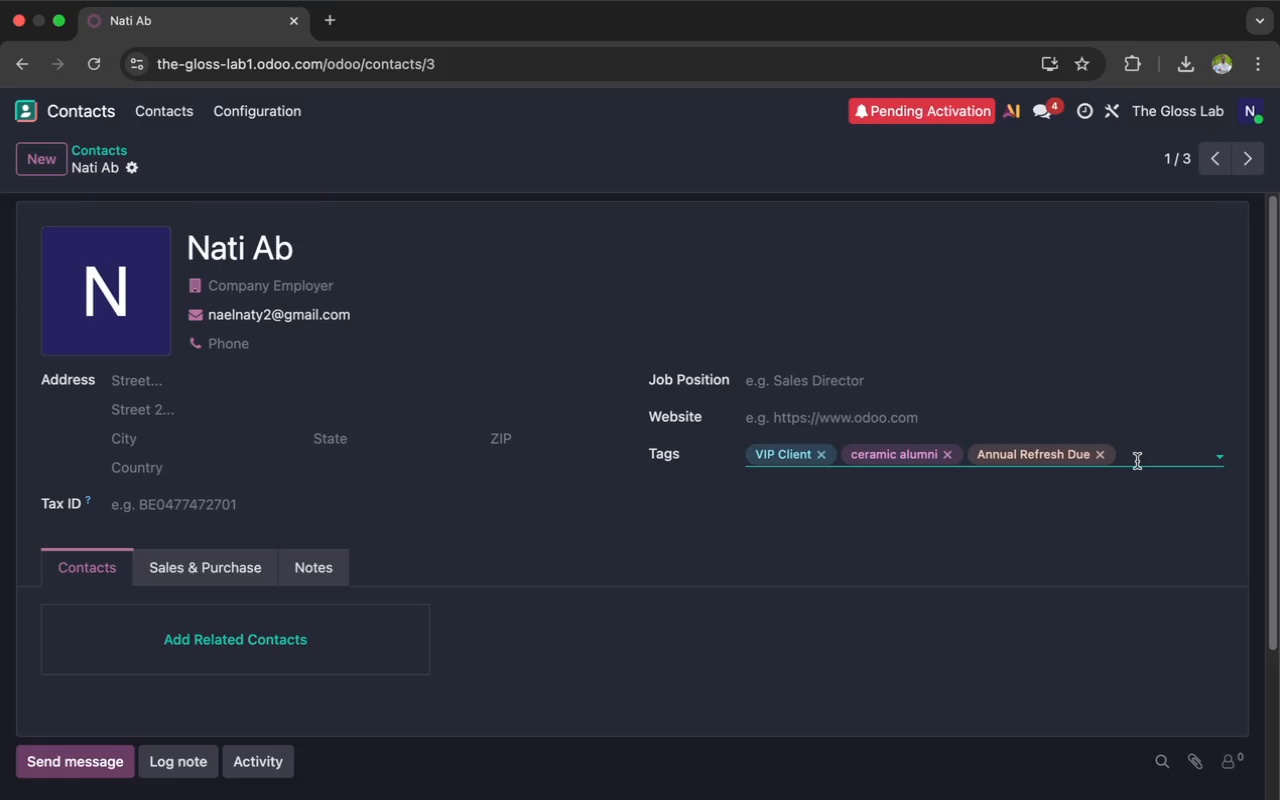 
key(Meta+V)
 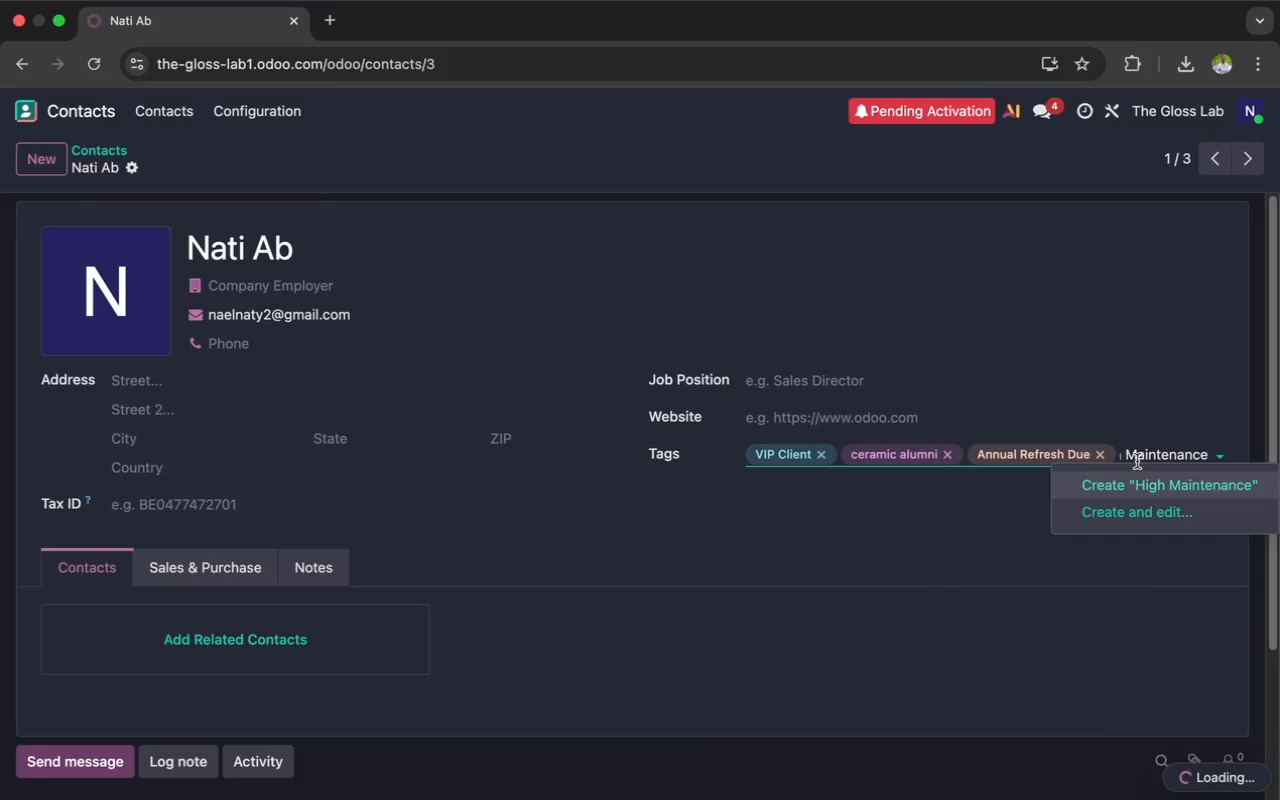 
left_click([1158, 485])
 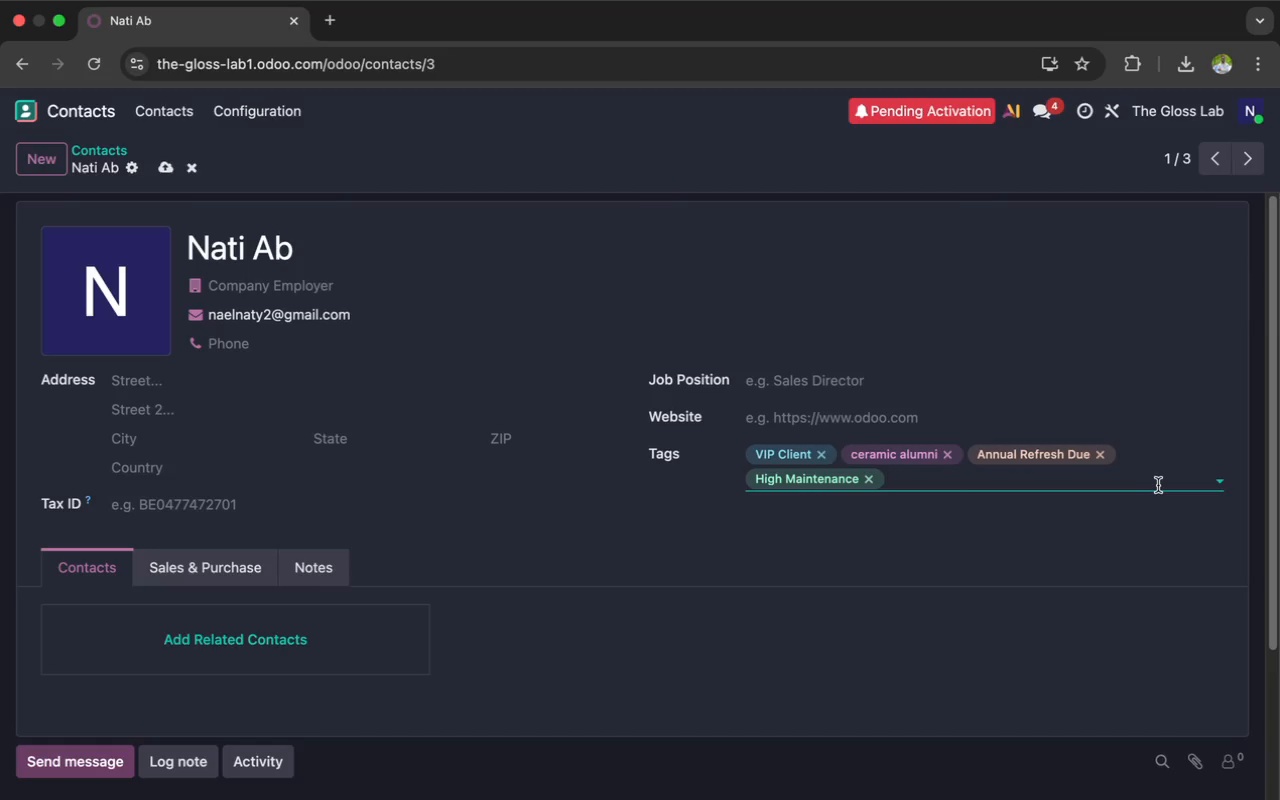 
wait(7.31)
 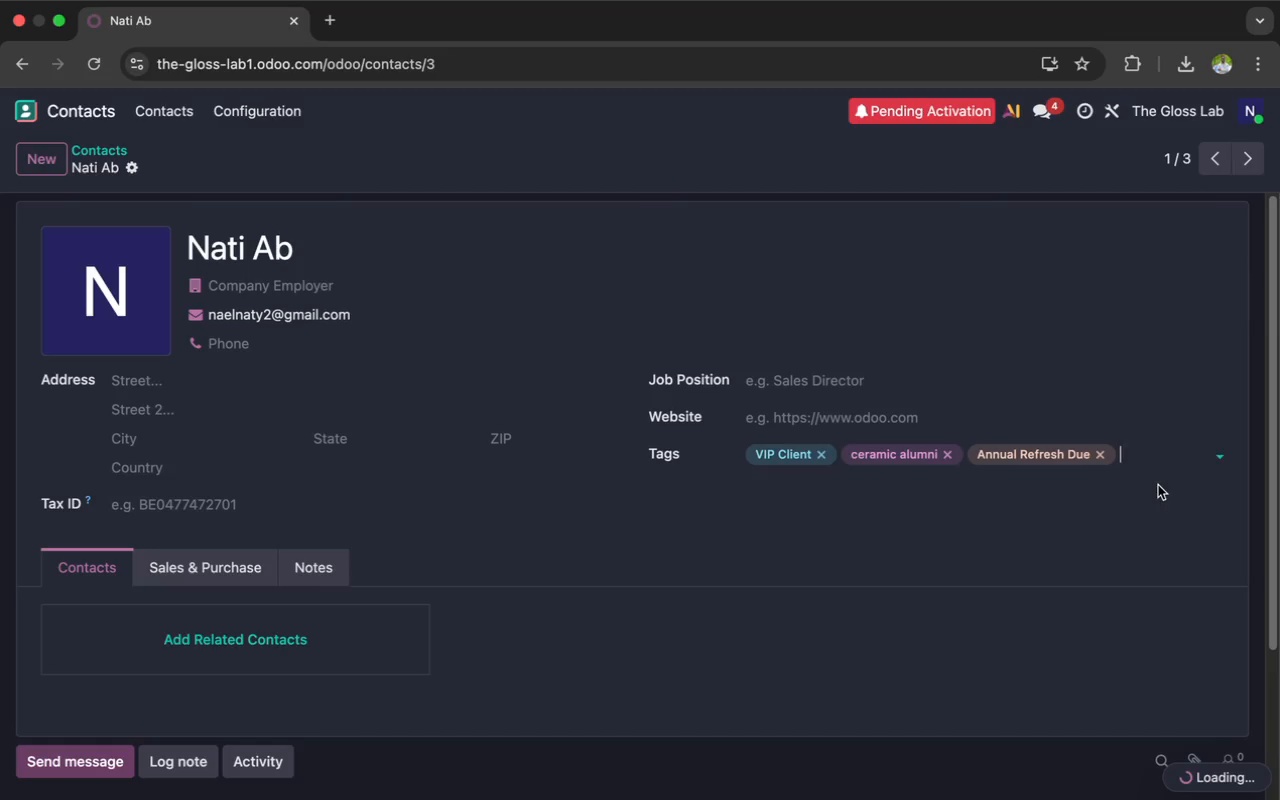 
mouse_move([1042, 767])
 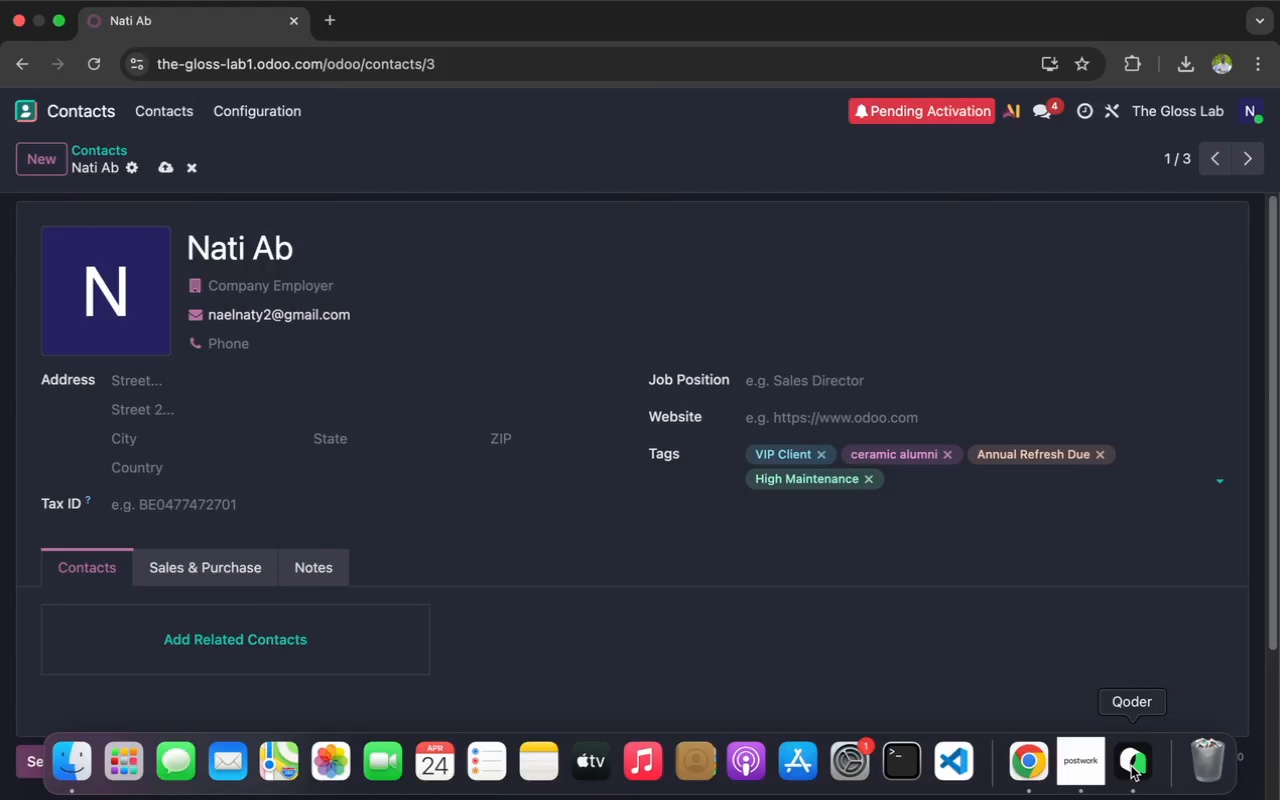 
left_click([1131, 766])
 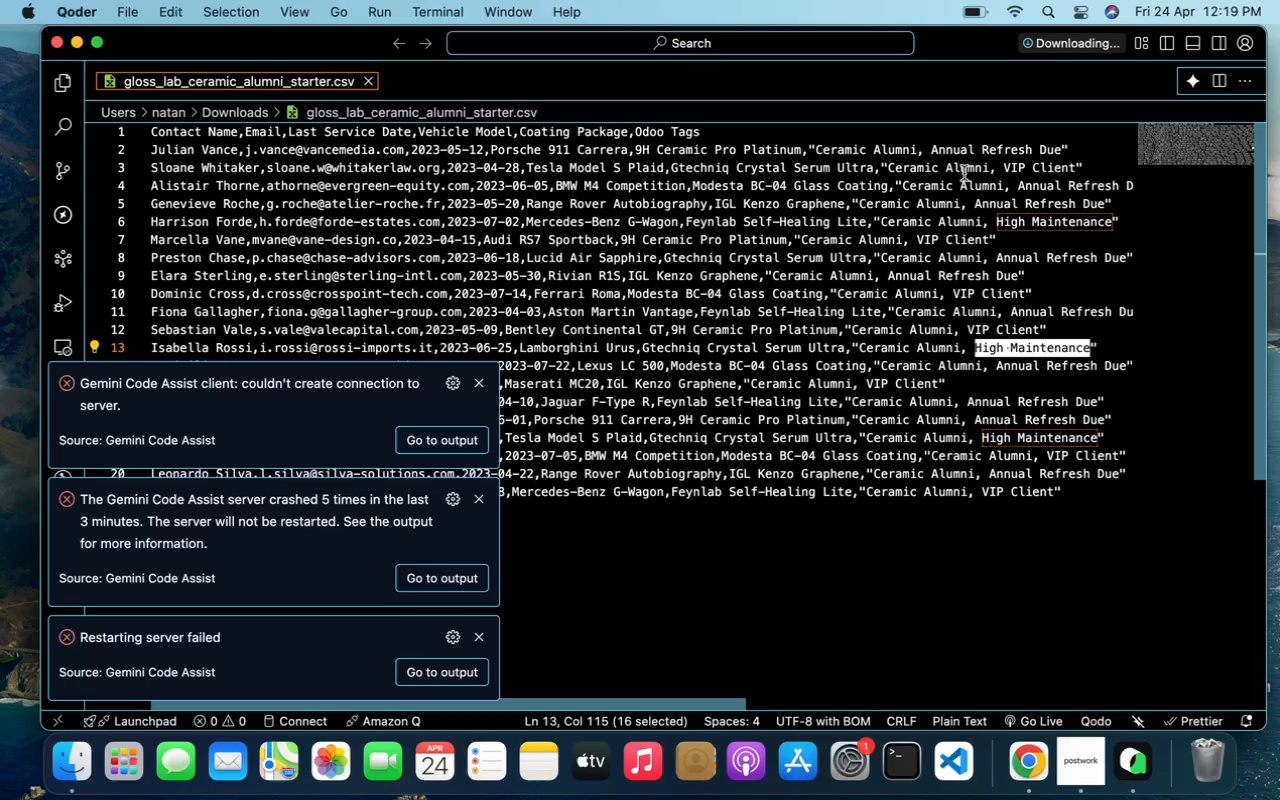 
left_click_drag(start_coordinate=[989, 165], to_coordinate=[890, 163])
 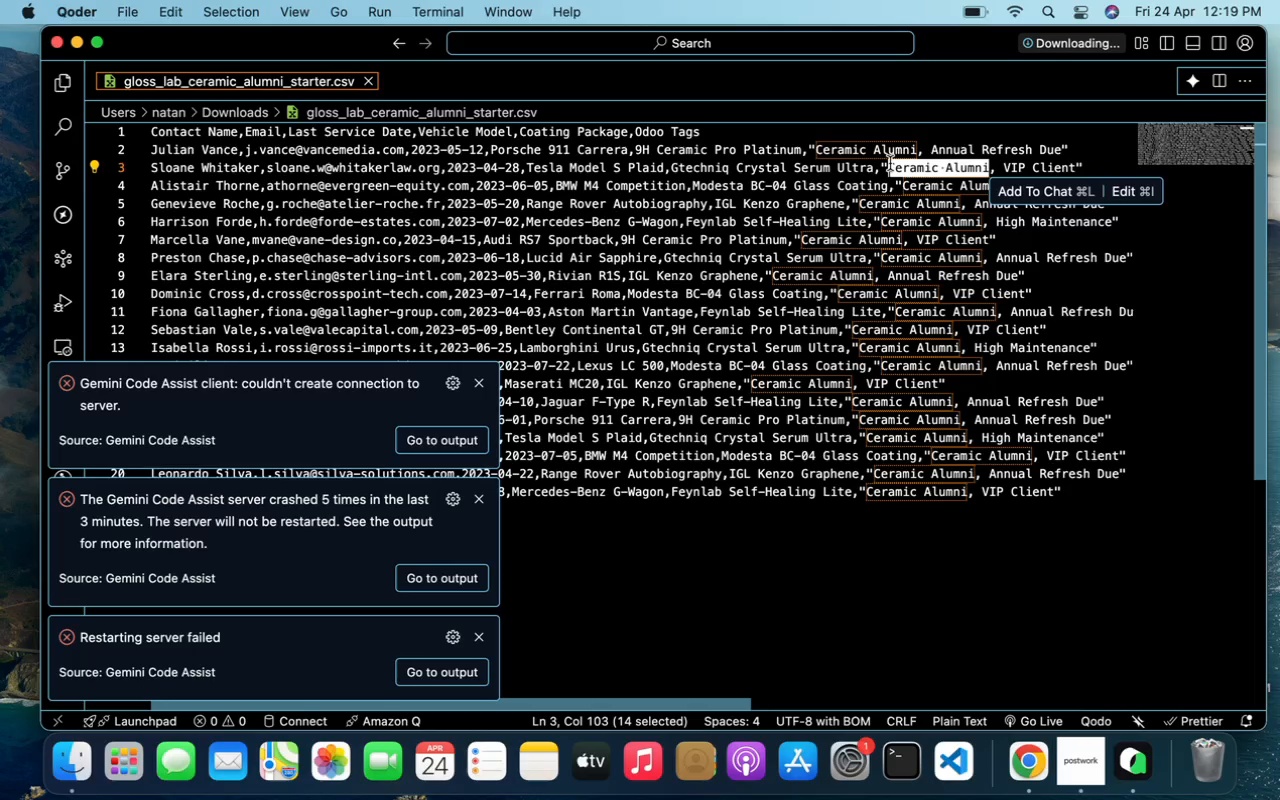 
key(Meta+C)
 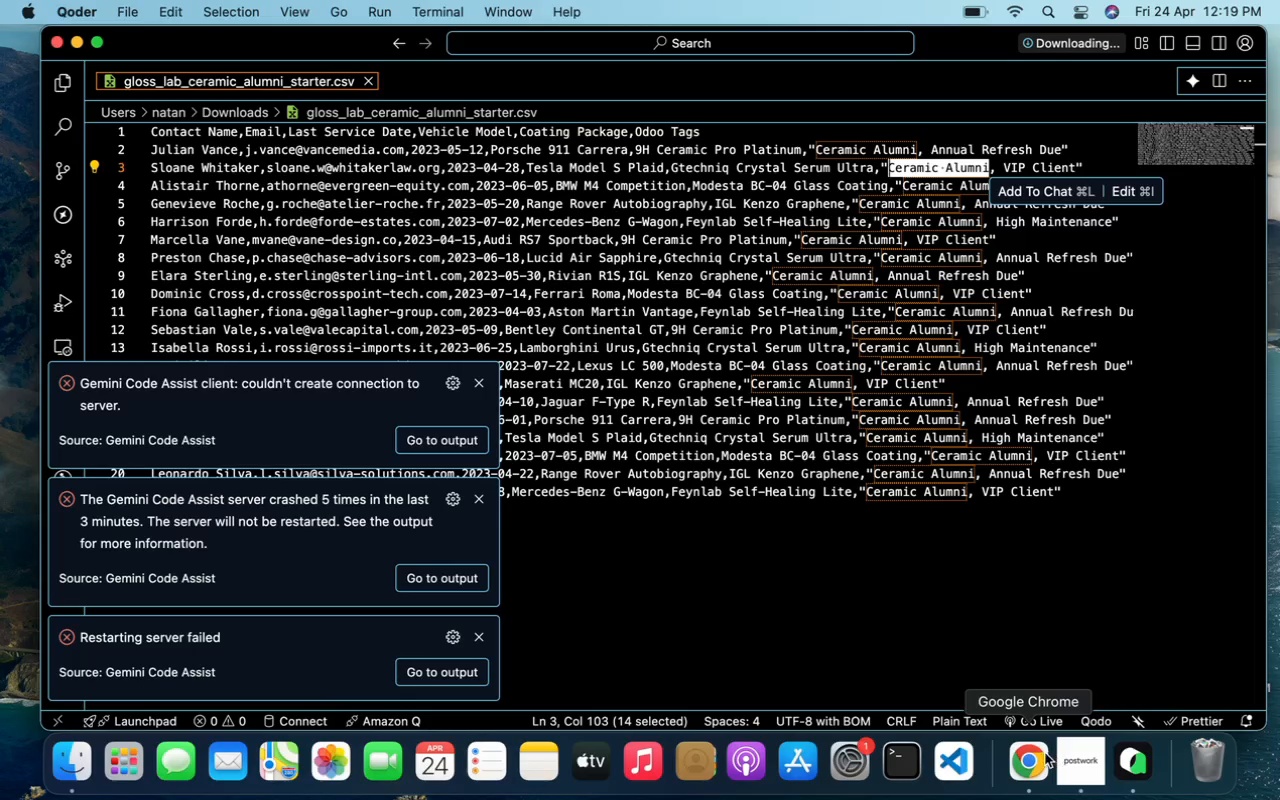 
left_click([1038, 758])
 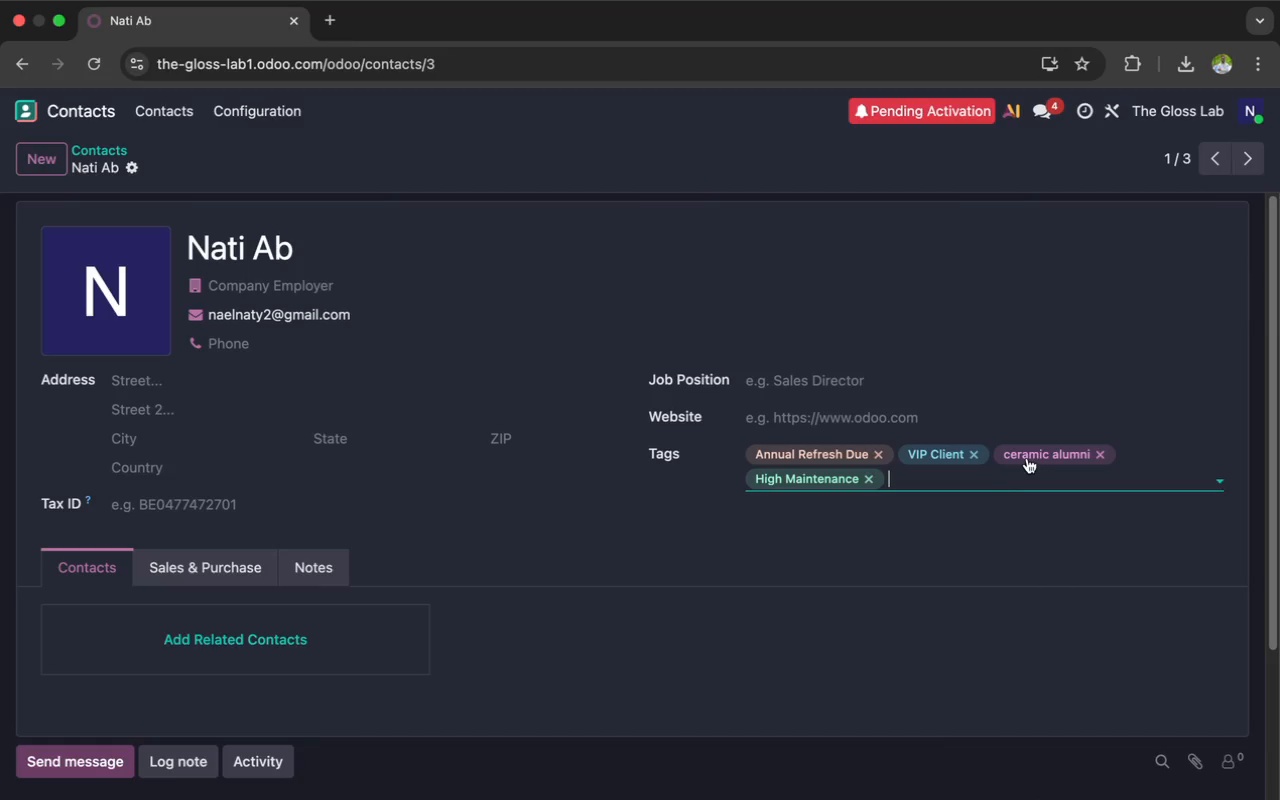 
left_click([1046, 448])
 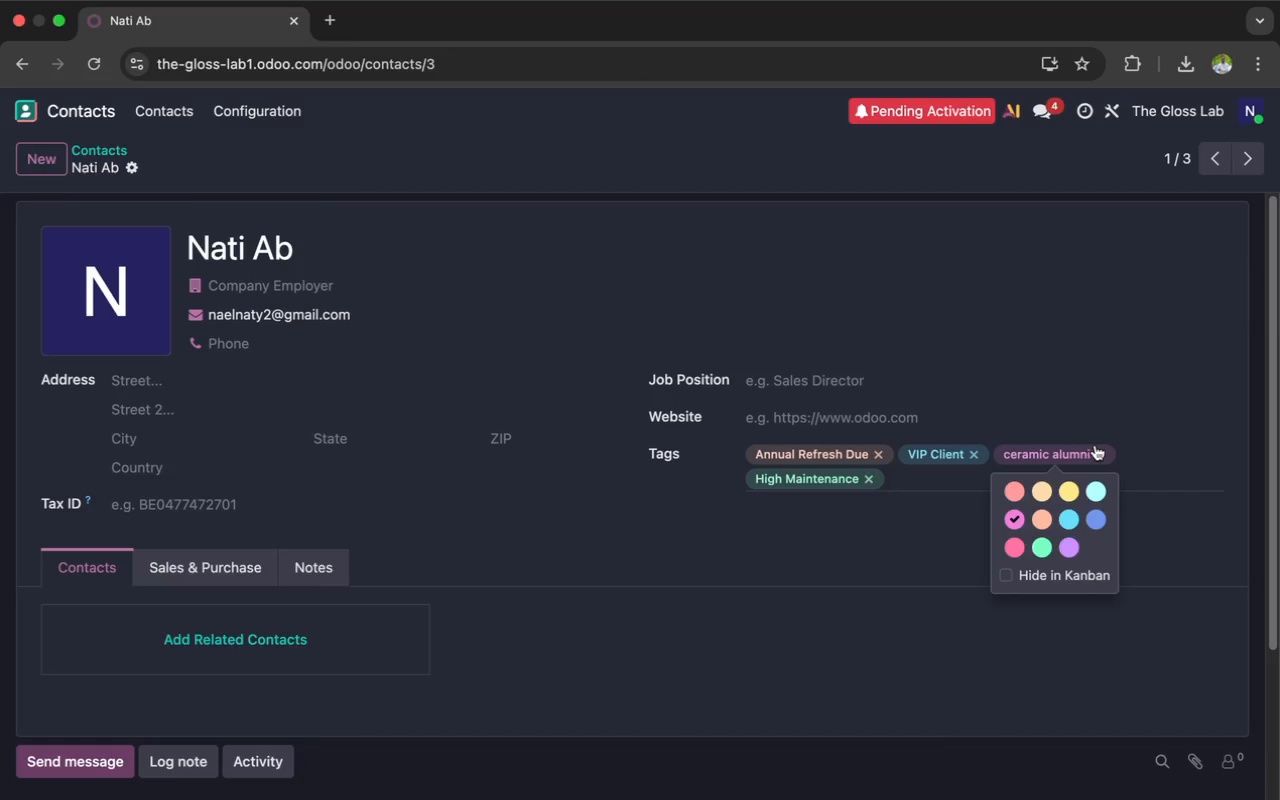 
left_click([1098, 446])
 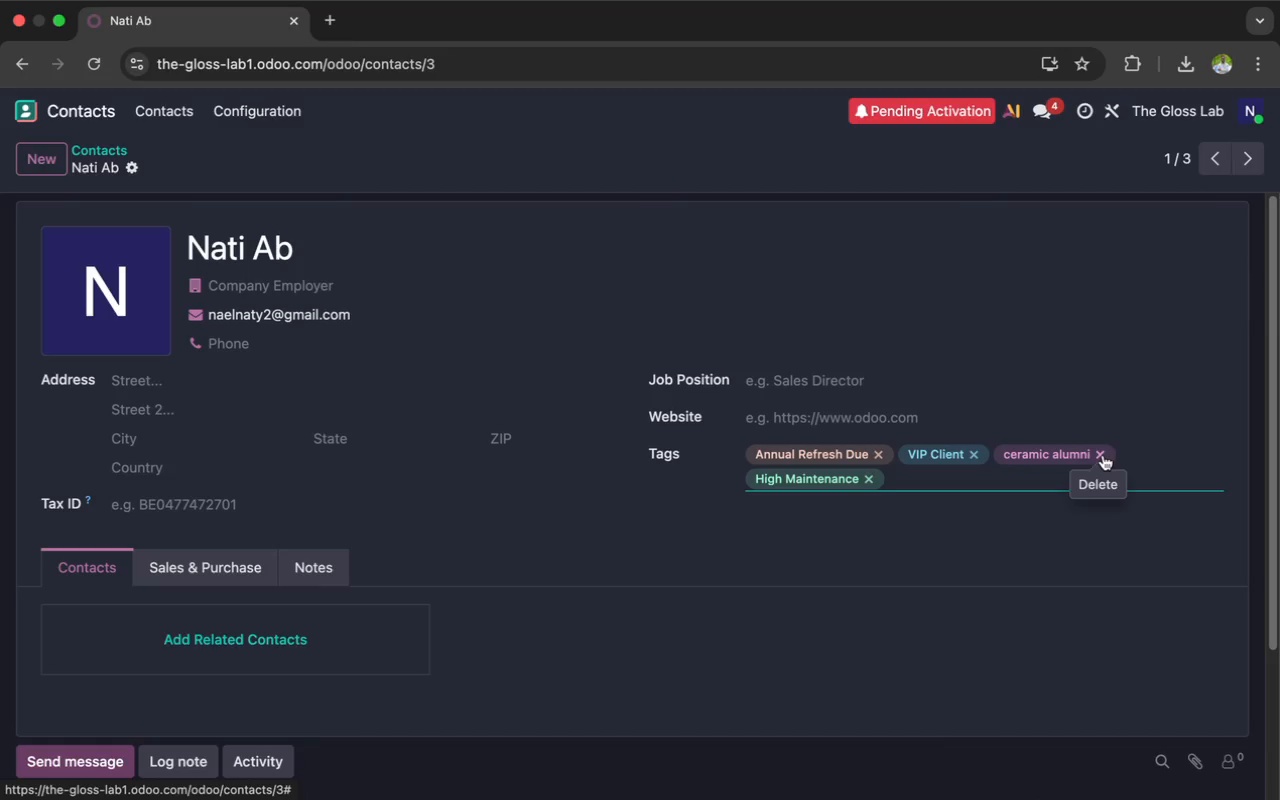 
left_click([1101, 453])
 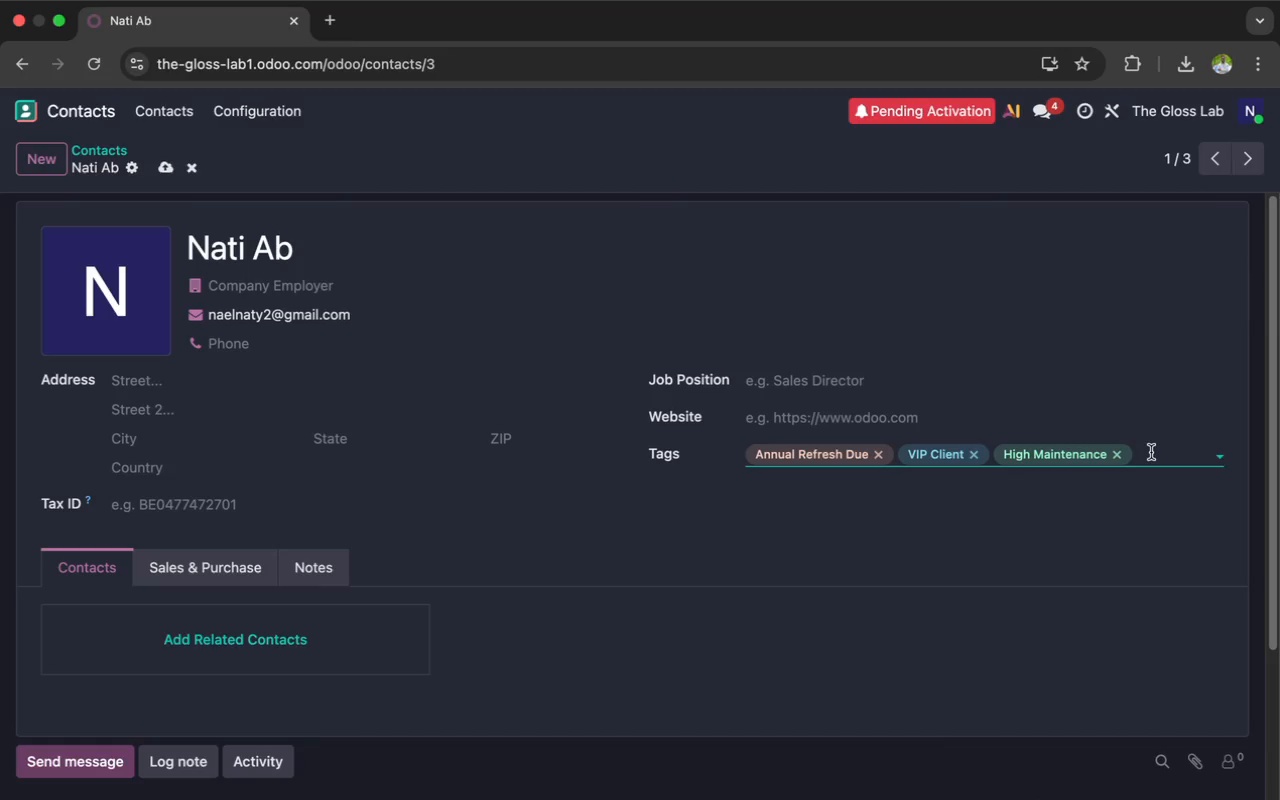 
left_click([1153, 457])
 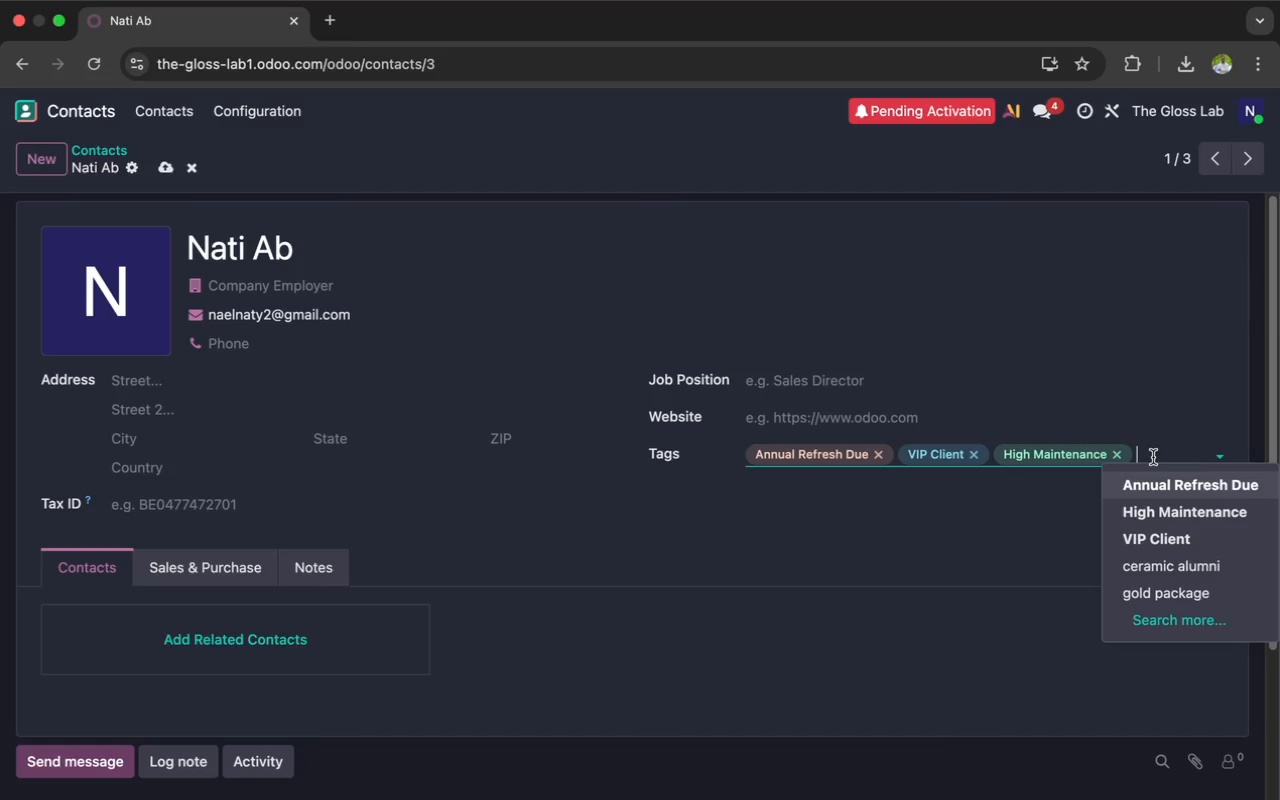 
key(Meta+V)
 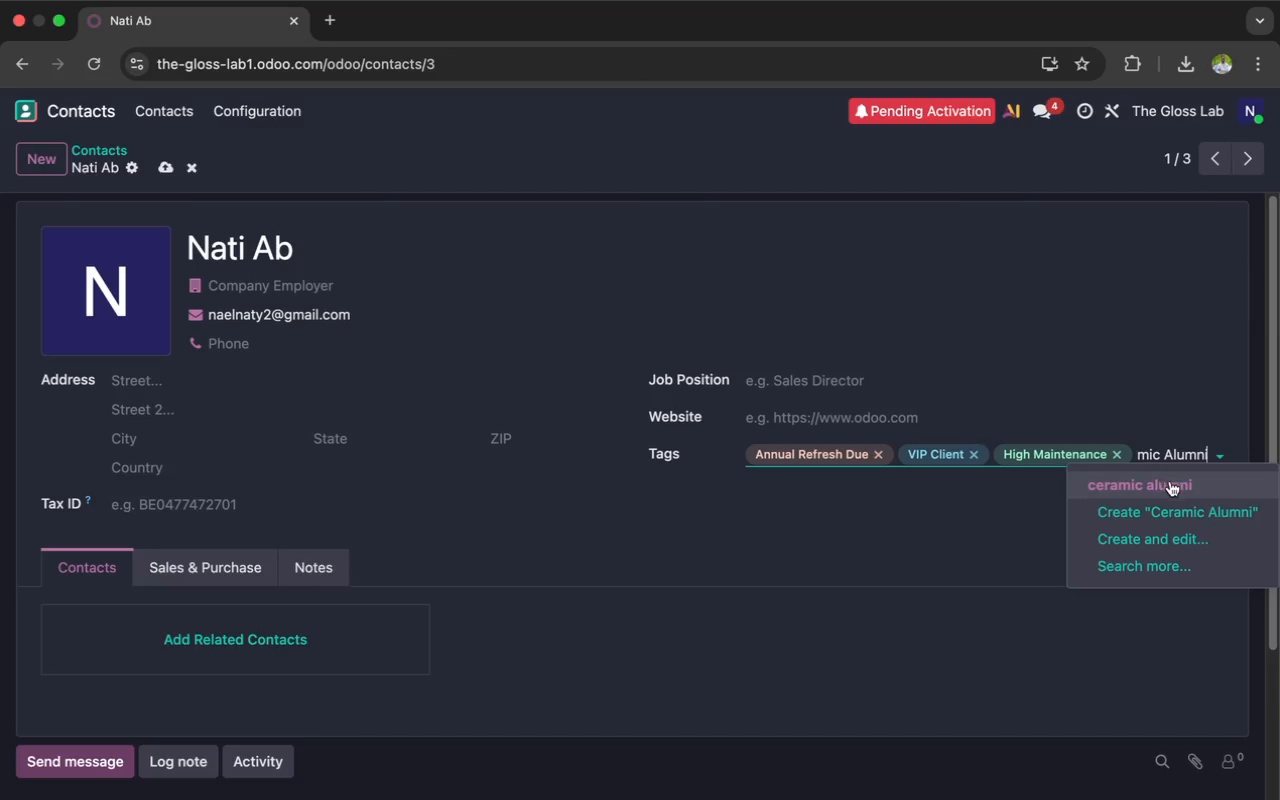 
left_click([1182, 507])
 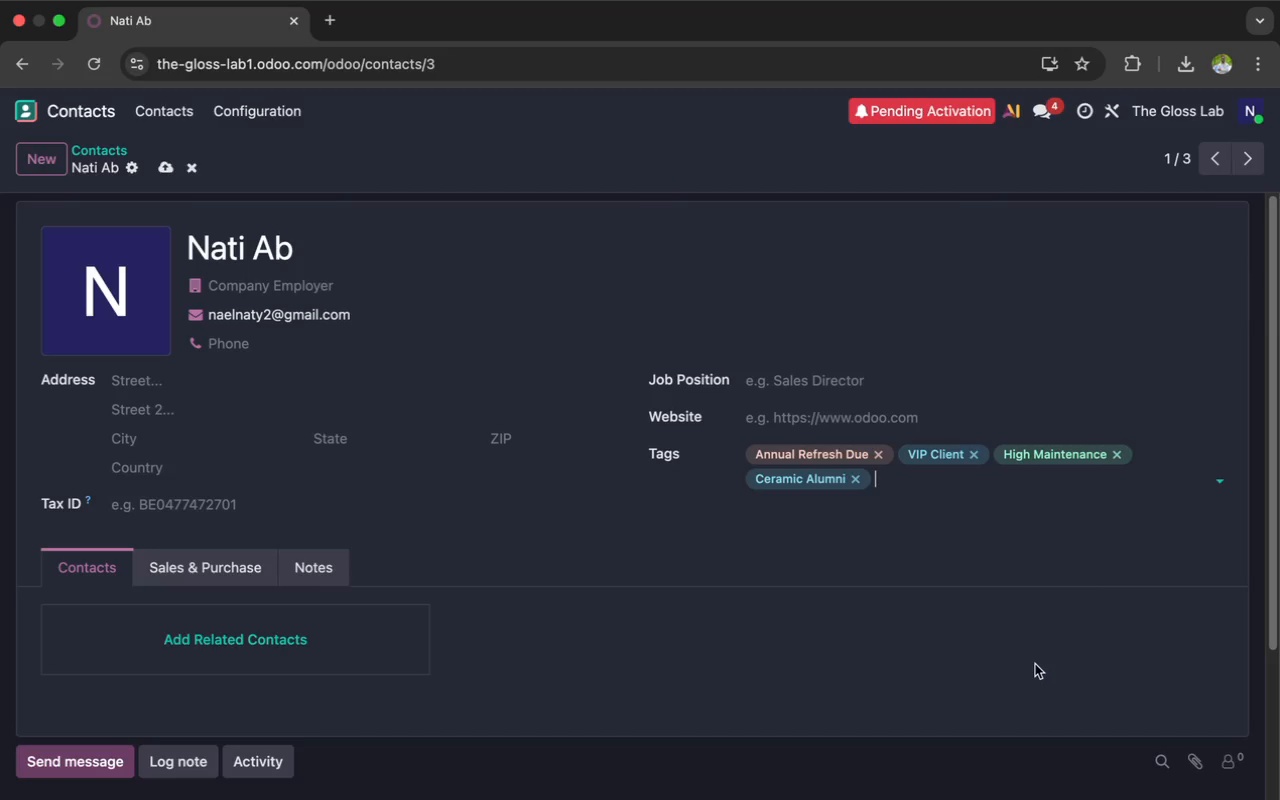 
wait(5.58)
 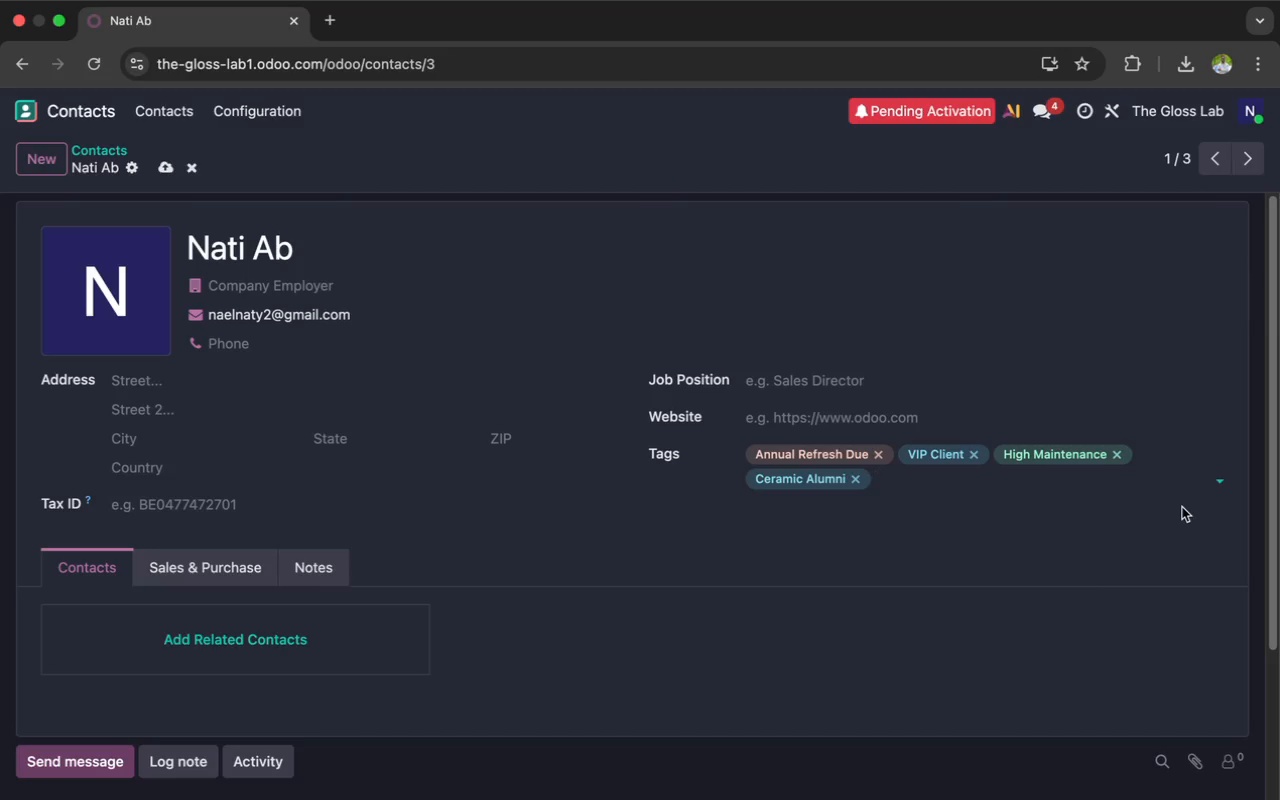 
mouse_move([187, 164])
 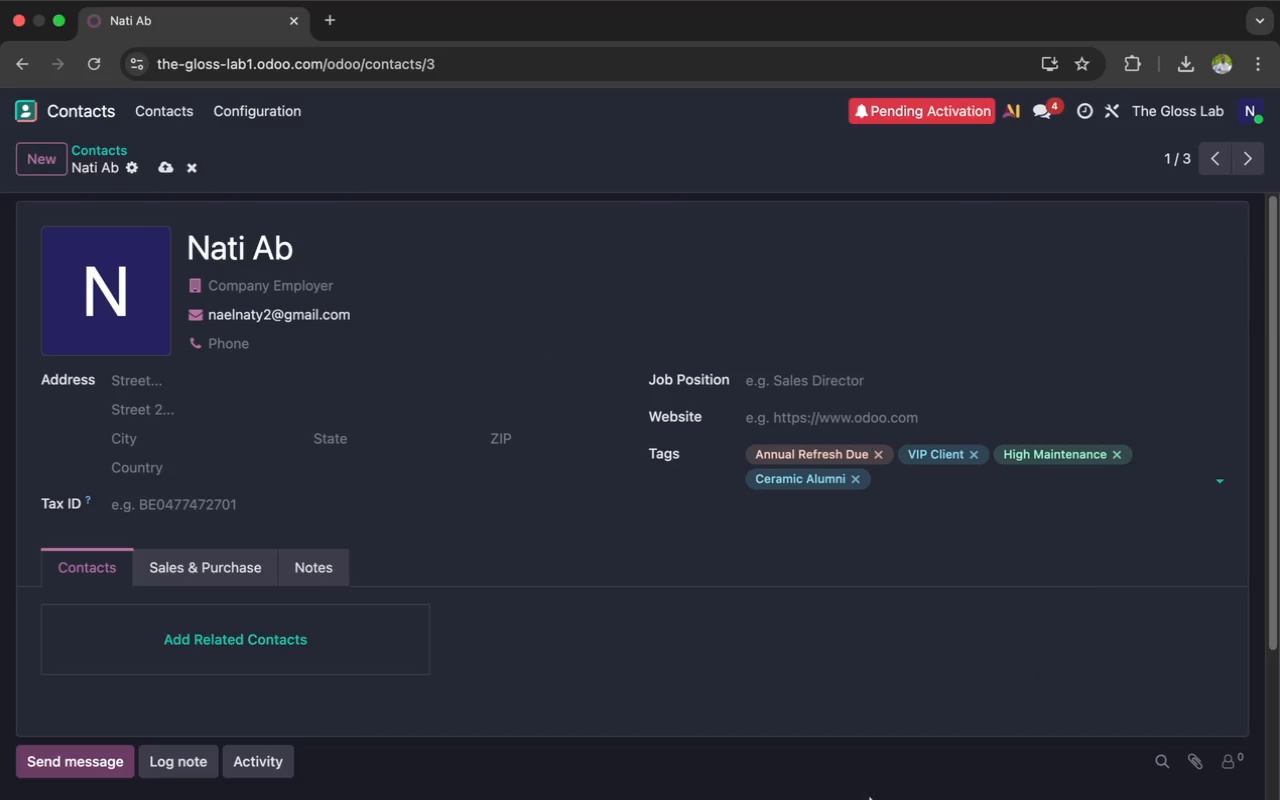 
mouse_move([1151, 790])
 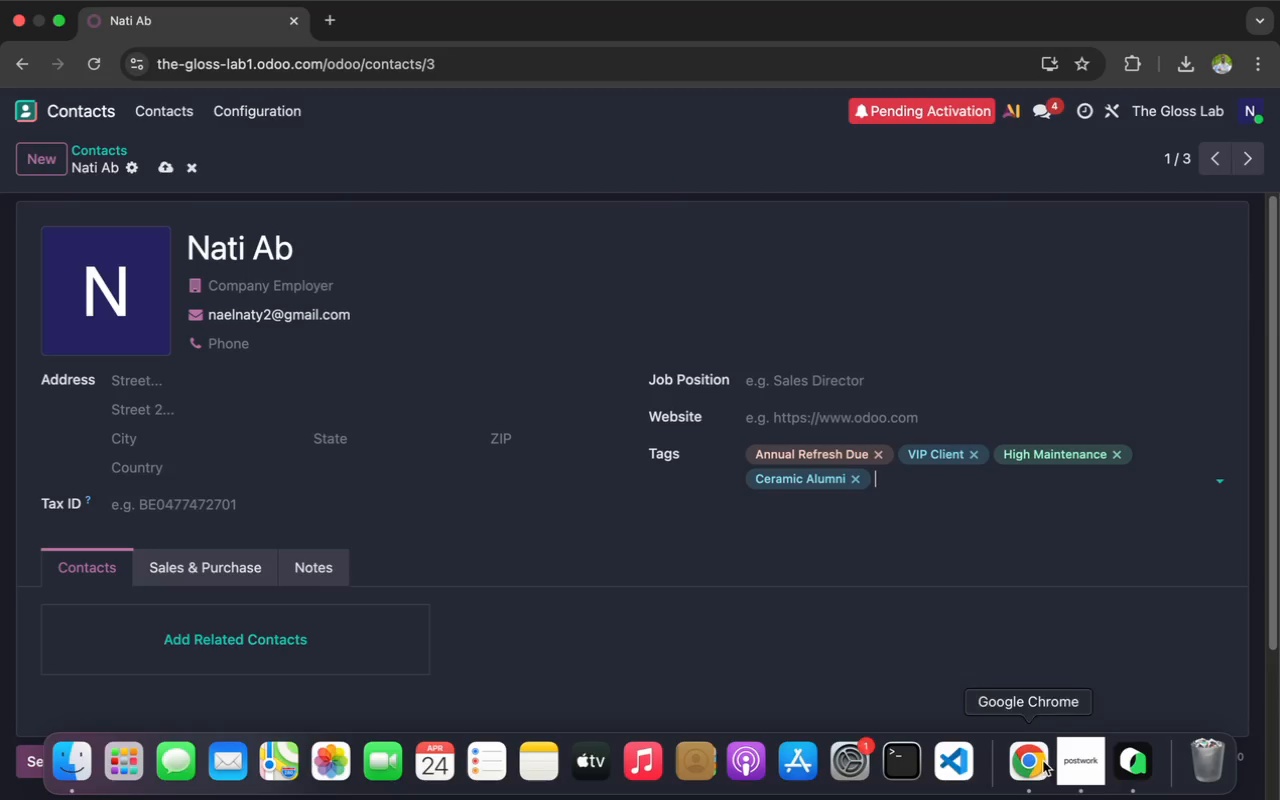 
left_click([1123, 767])
 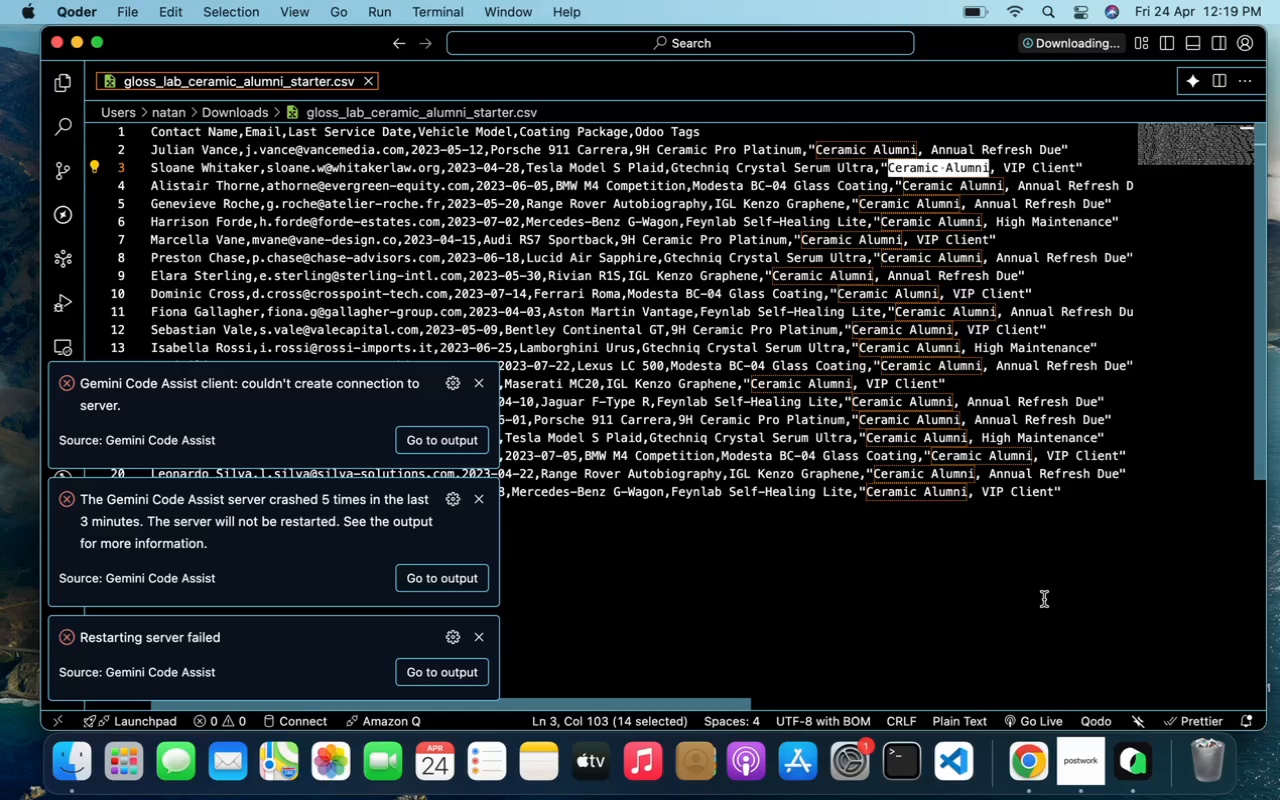 
wait(8.41)
 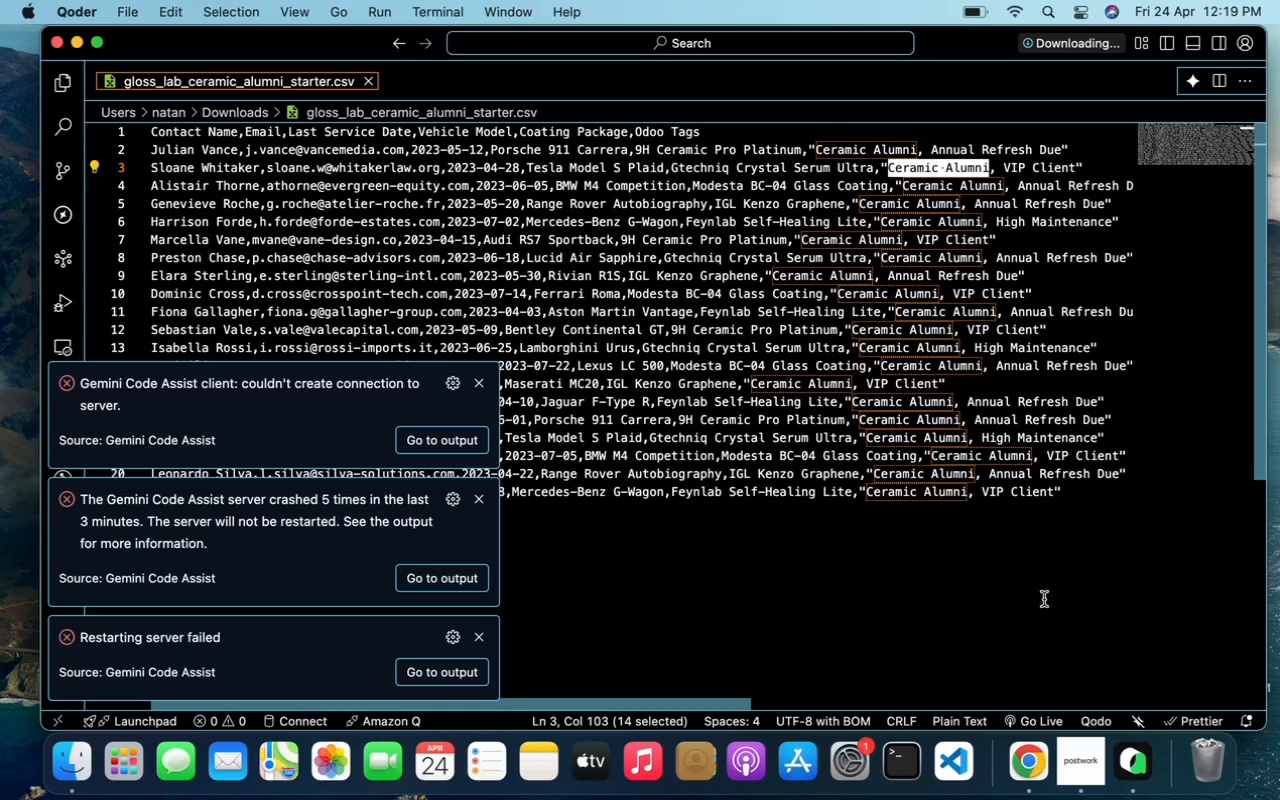 
right_click([1130, 780])
 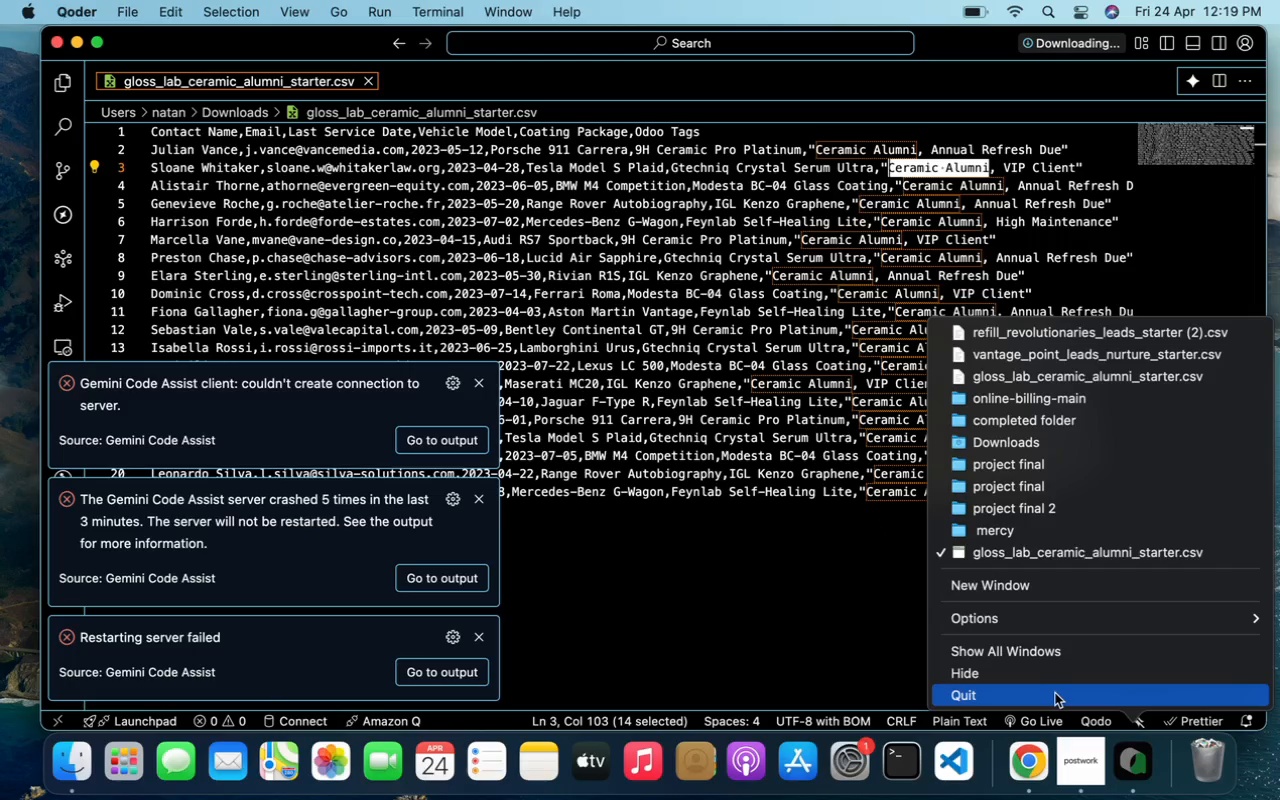 
left_click([1055, 694])
 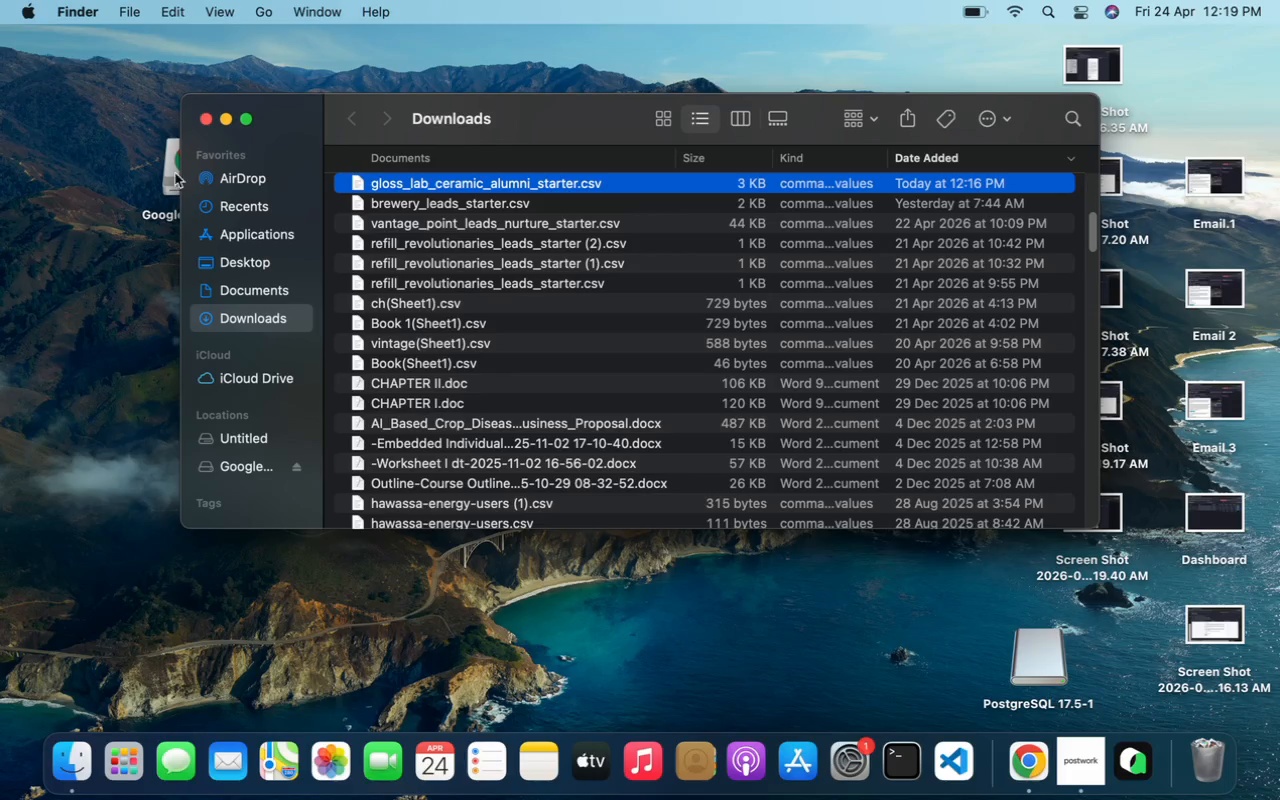 
left_click([205, 115])
 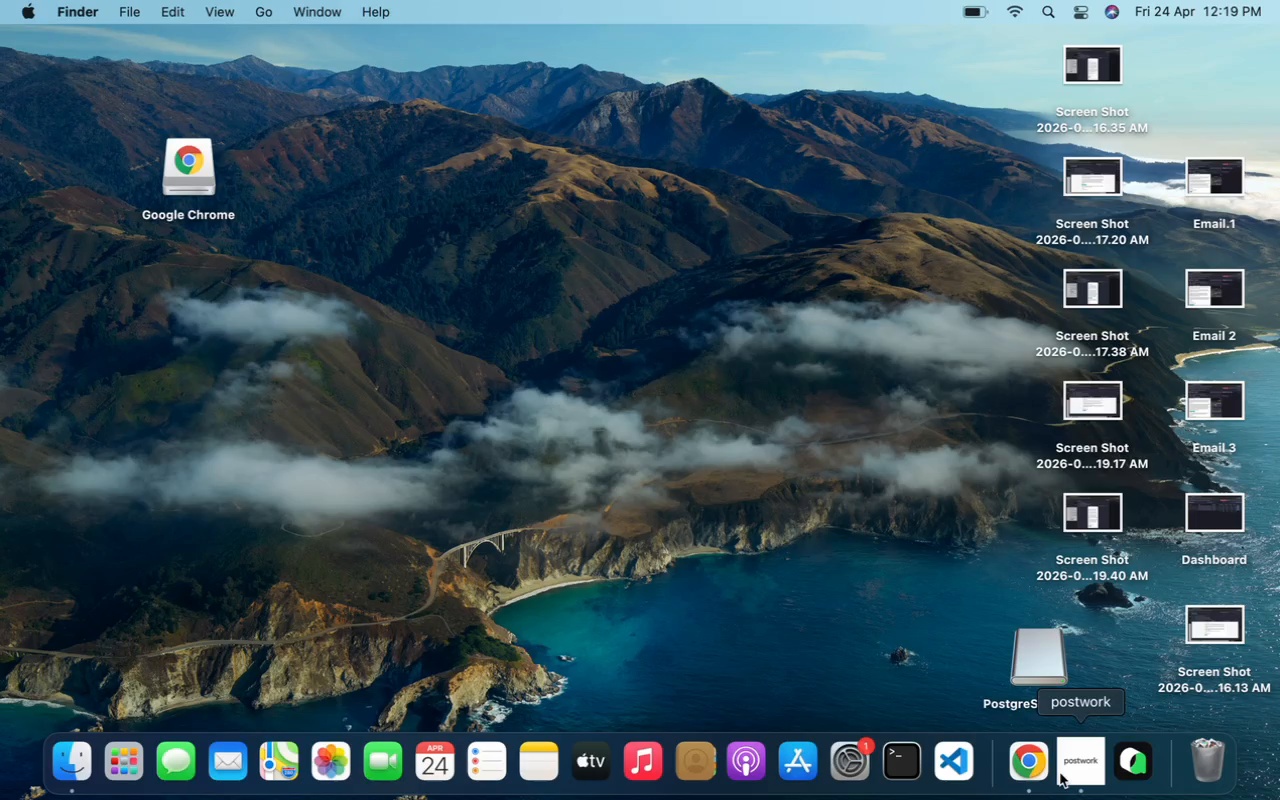 
left_click([1037, 769])
 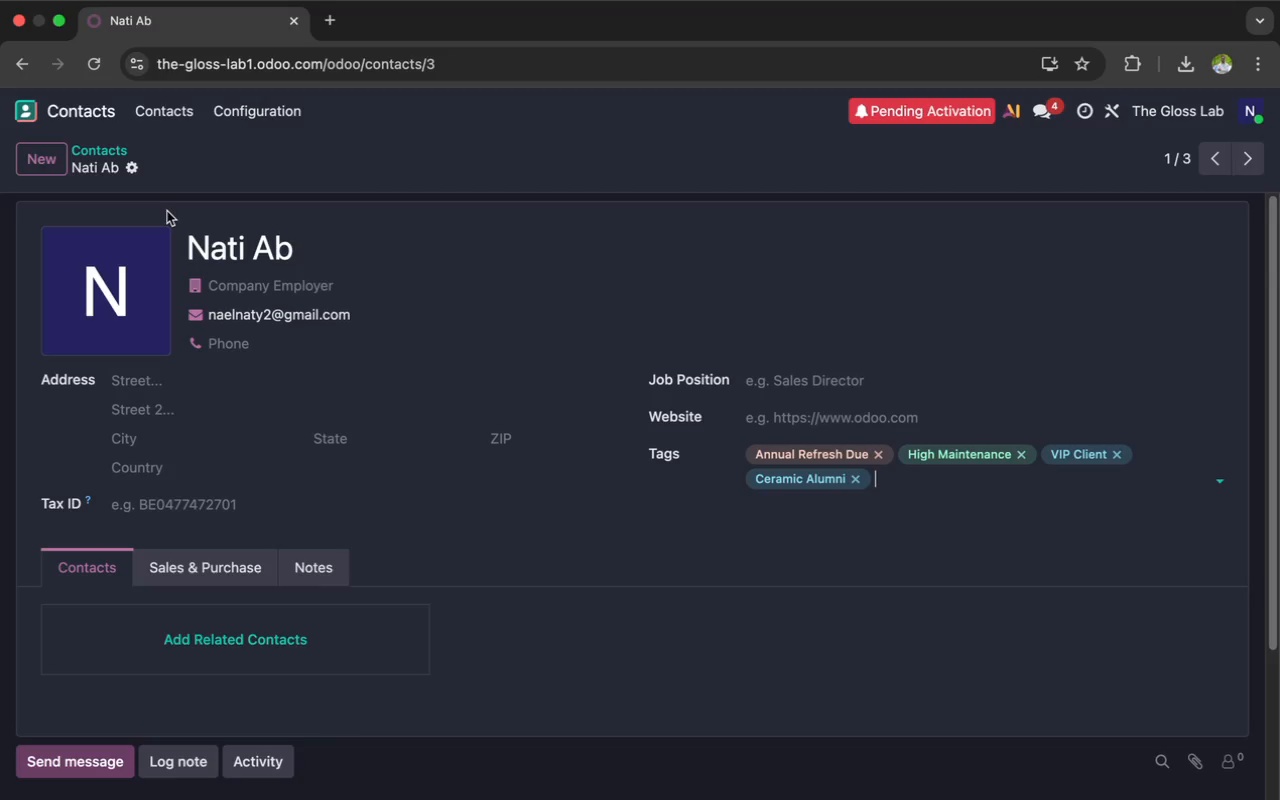 
mouse_move([163, 182])
 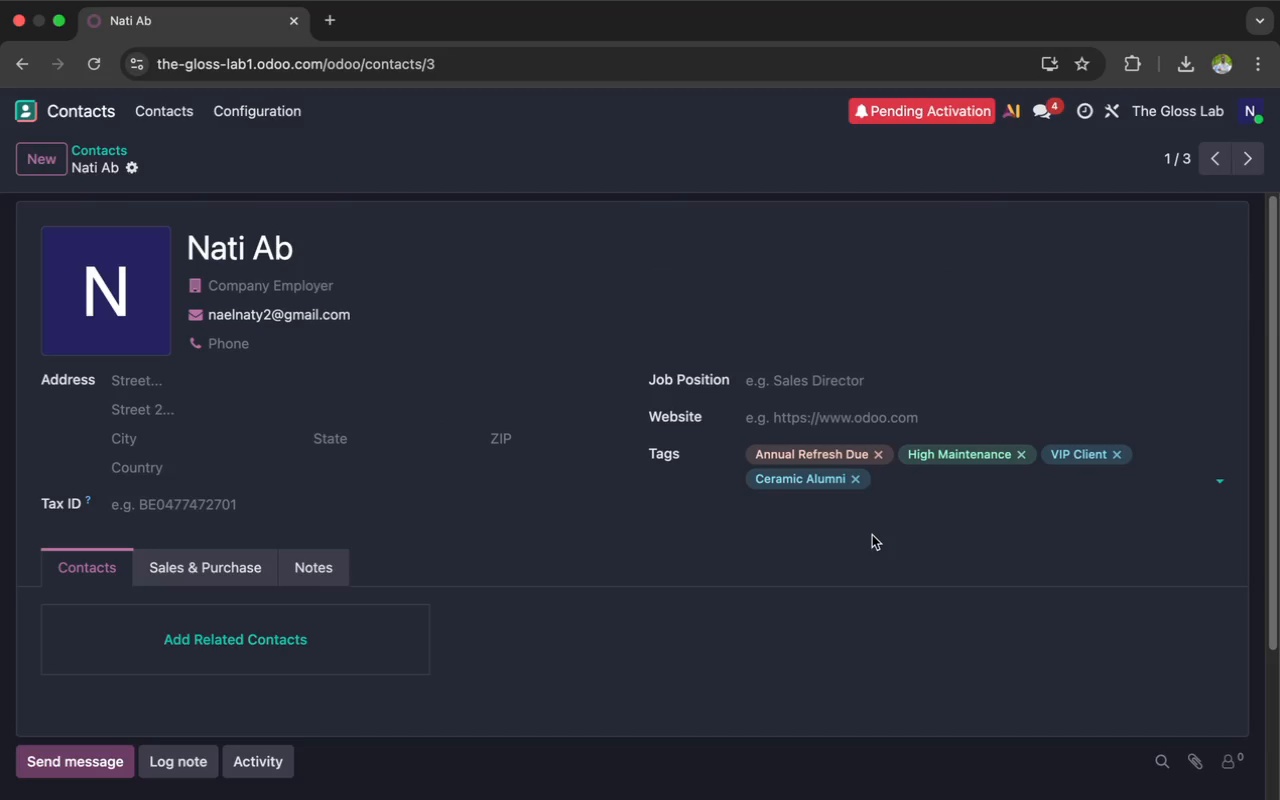 
wait(5.83)
 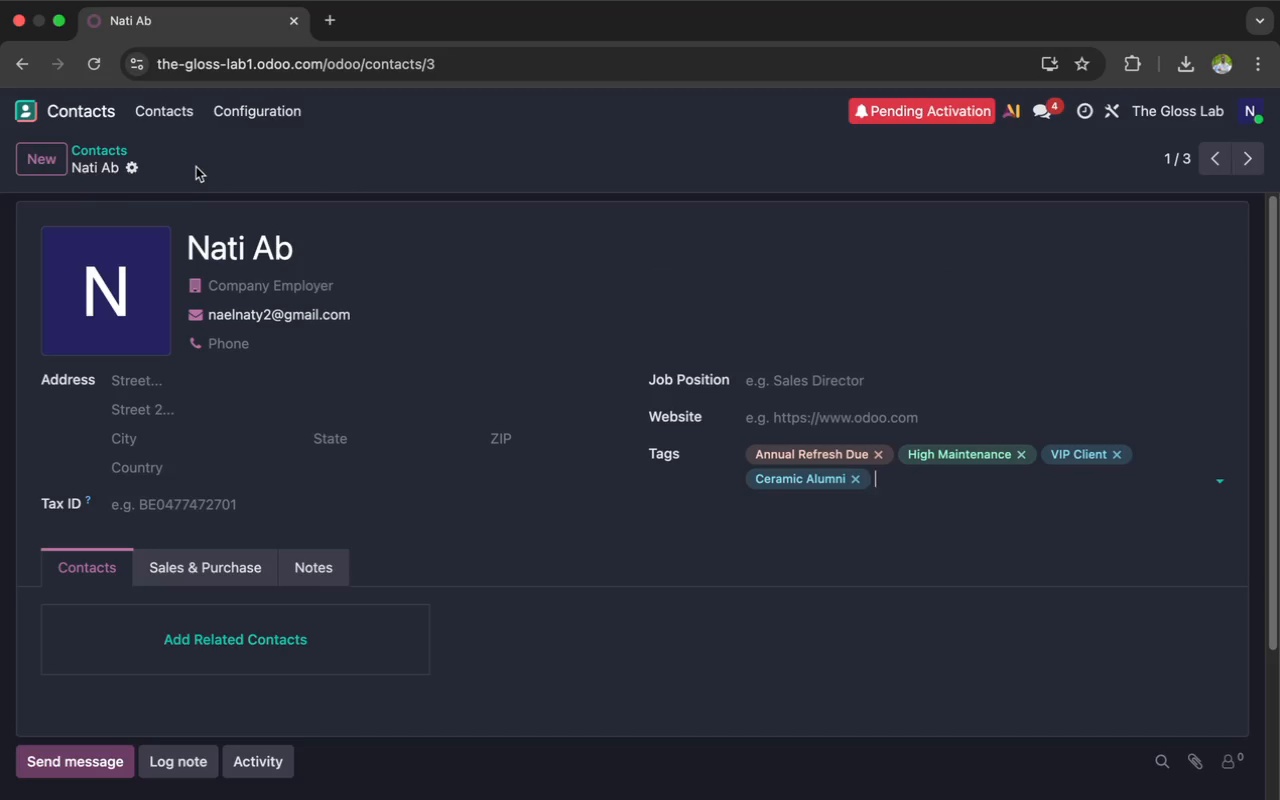 
key(Space)
 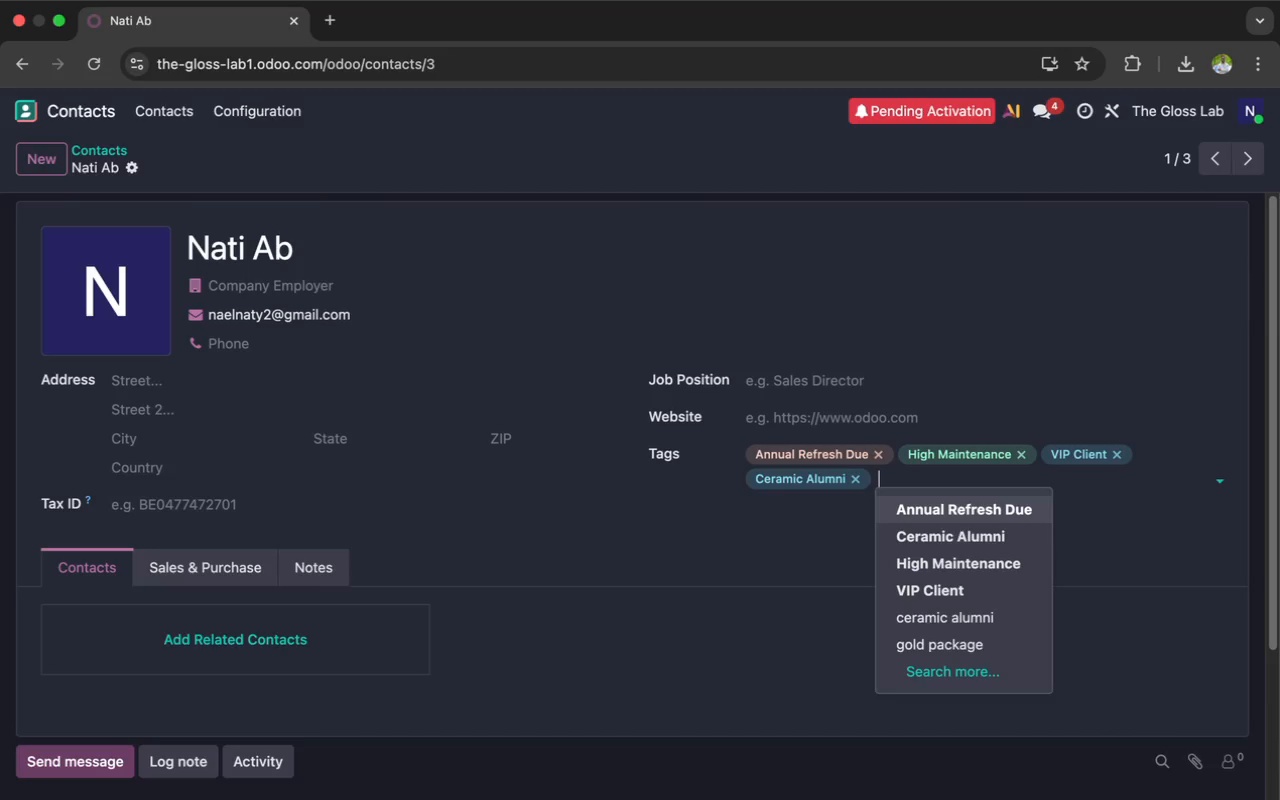 
wait(11.12)
 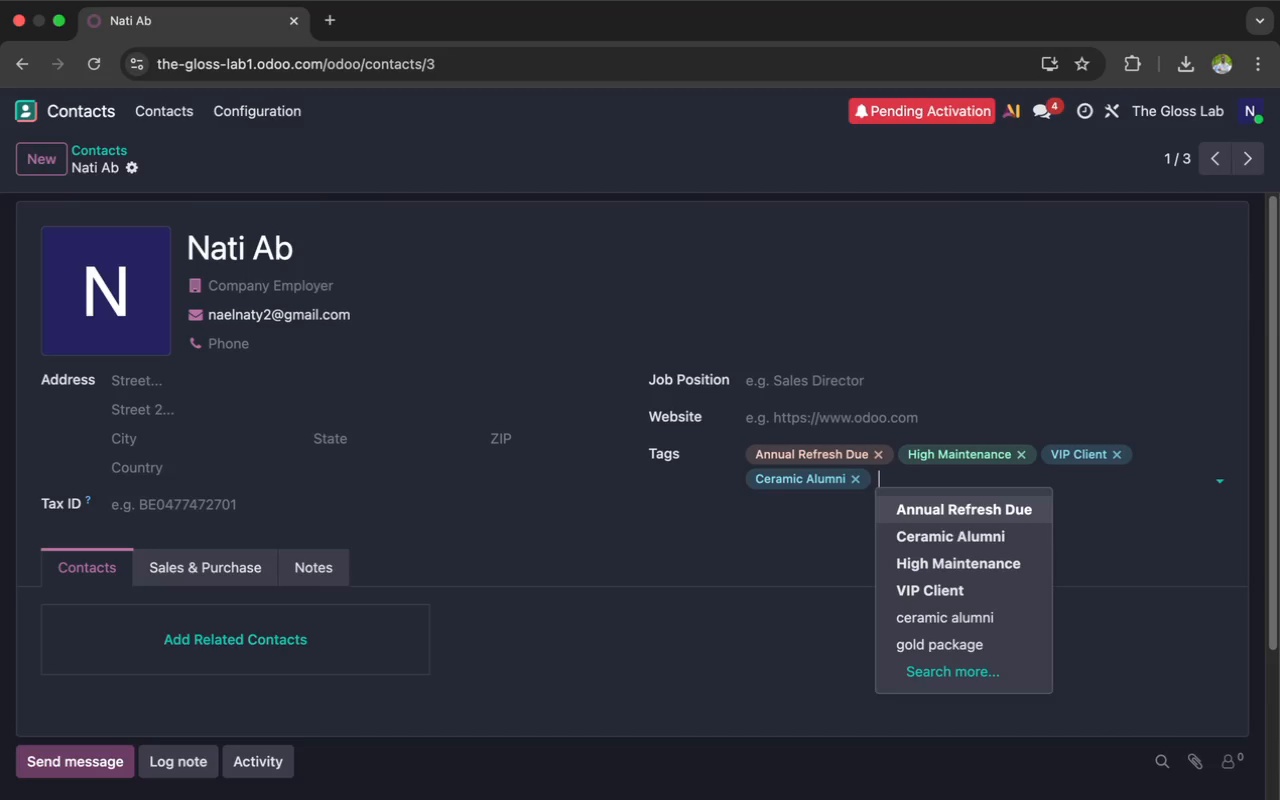 
type(Gold)
 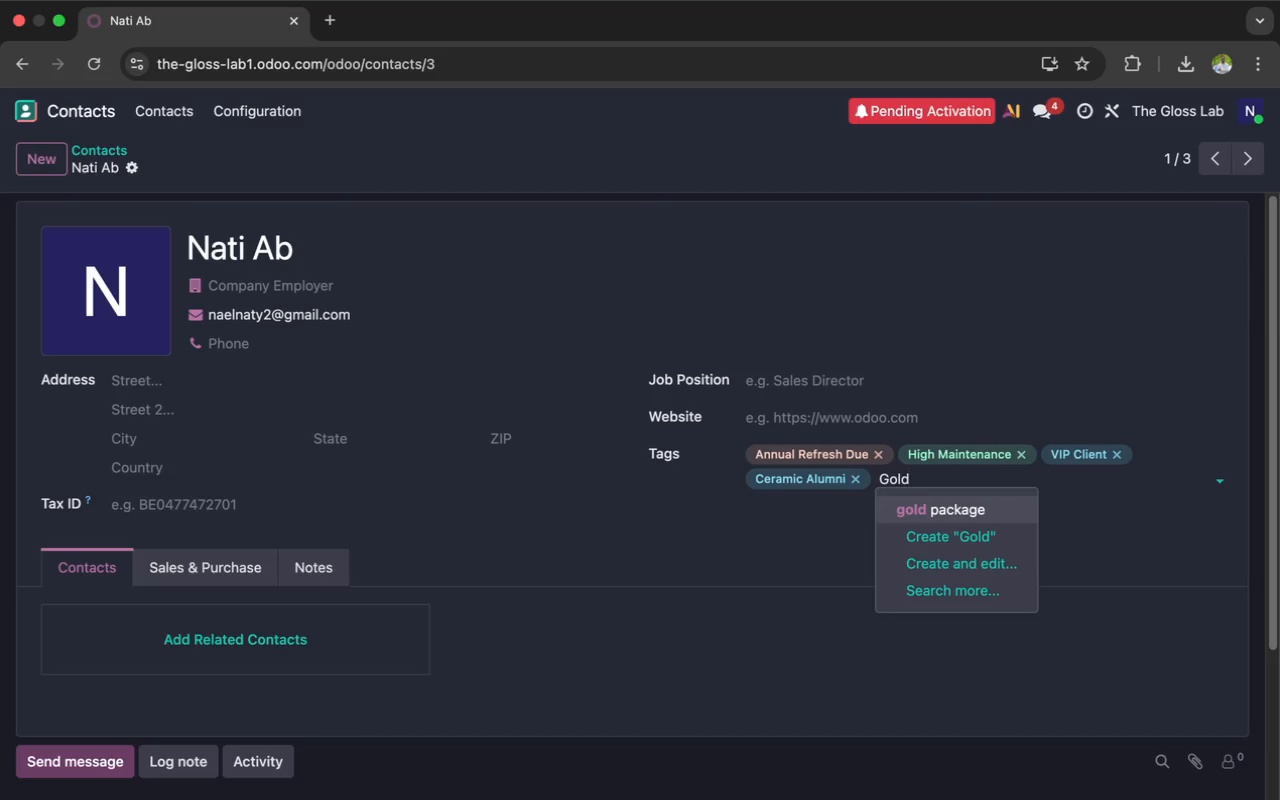 
type( pac)
key(Backspace)
key(Backspace)
key(Backspace)
type(Pack)
 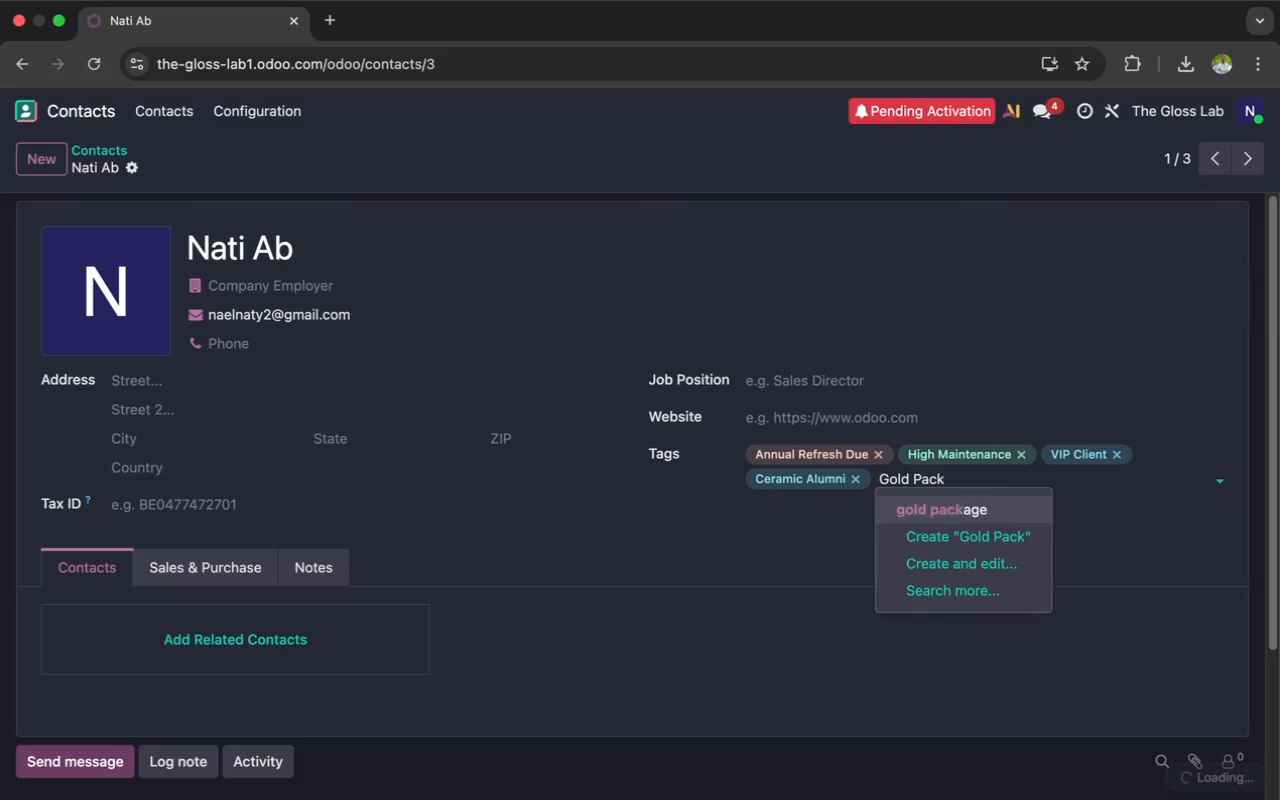 
type(age)
 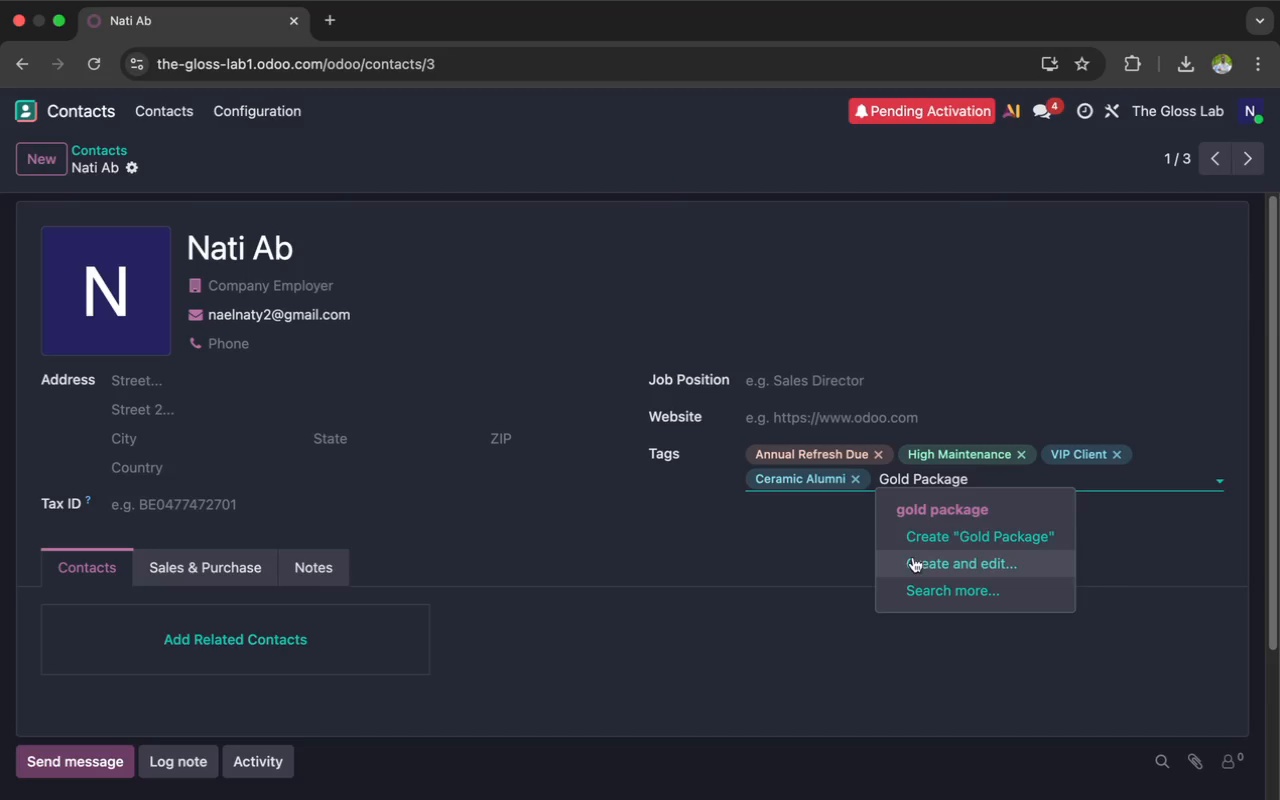 
left_click([941, 527])
 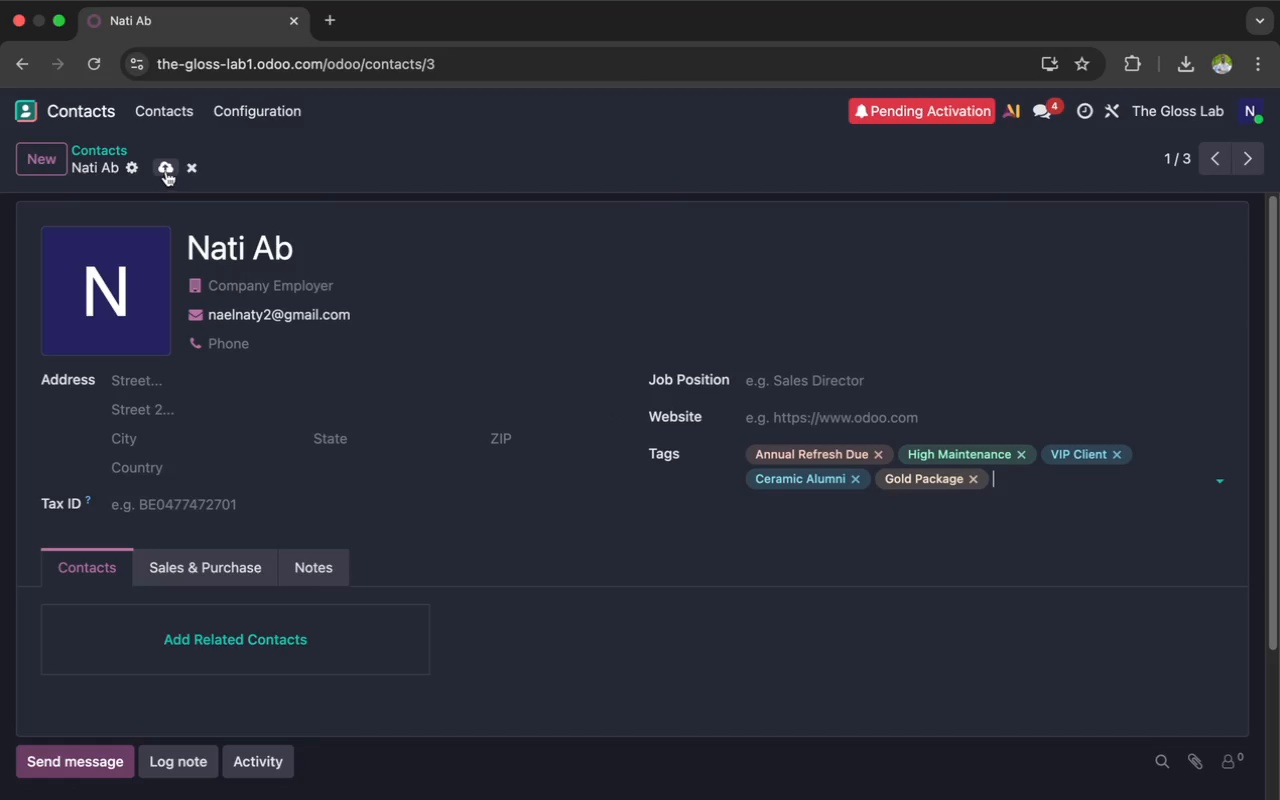 
left_click([165, 171])
 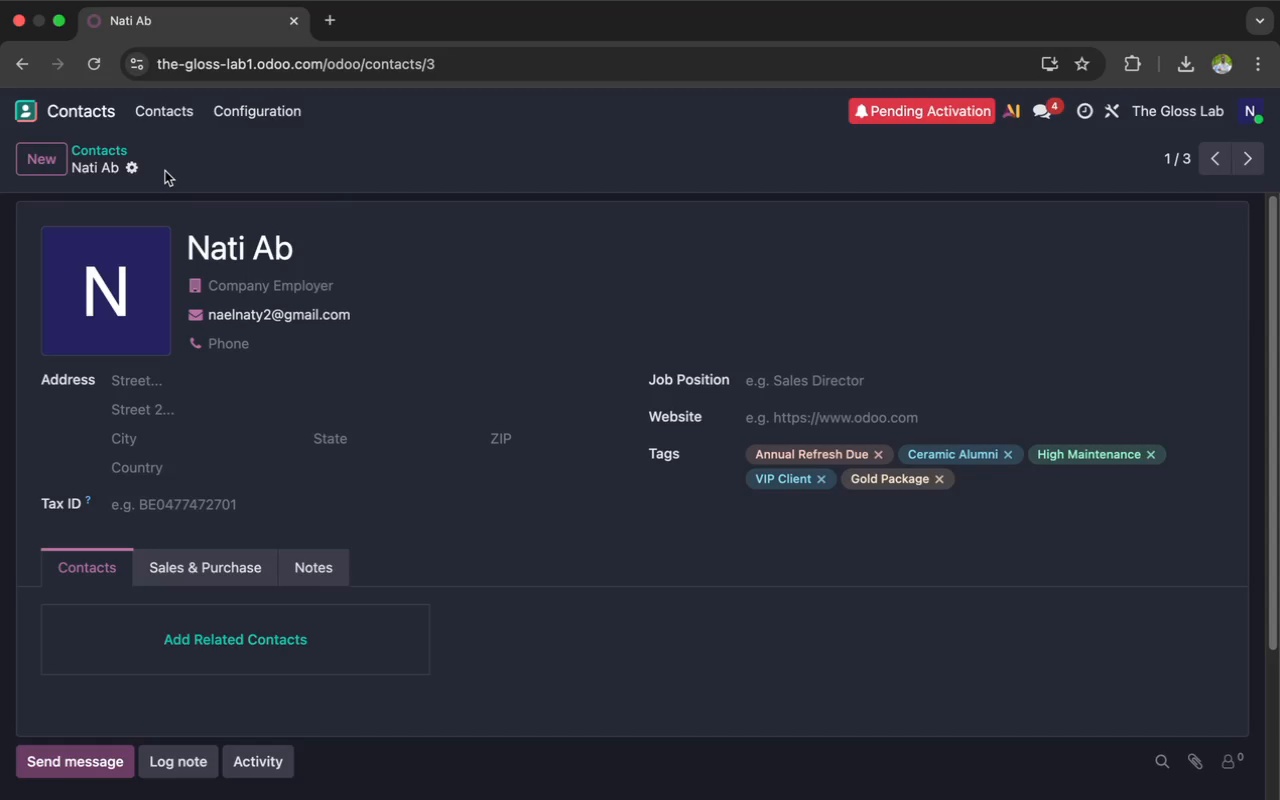 
wait(16.19)
 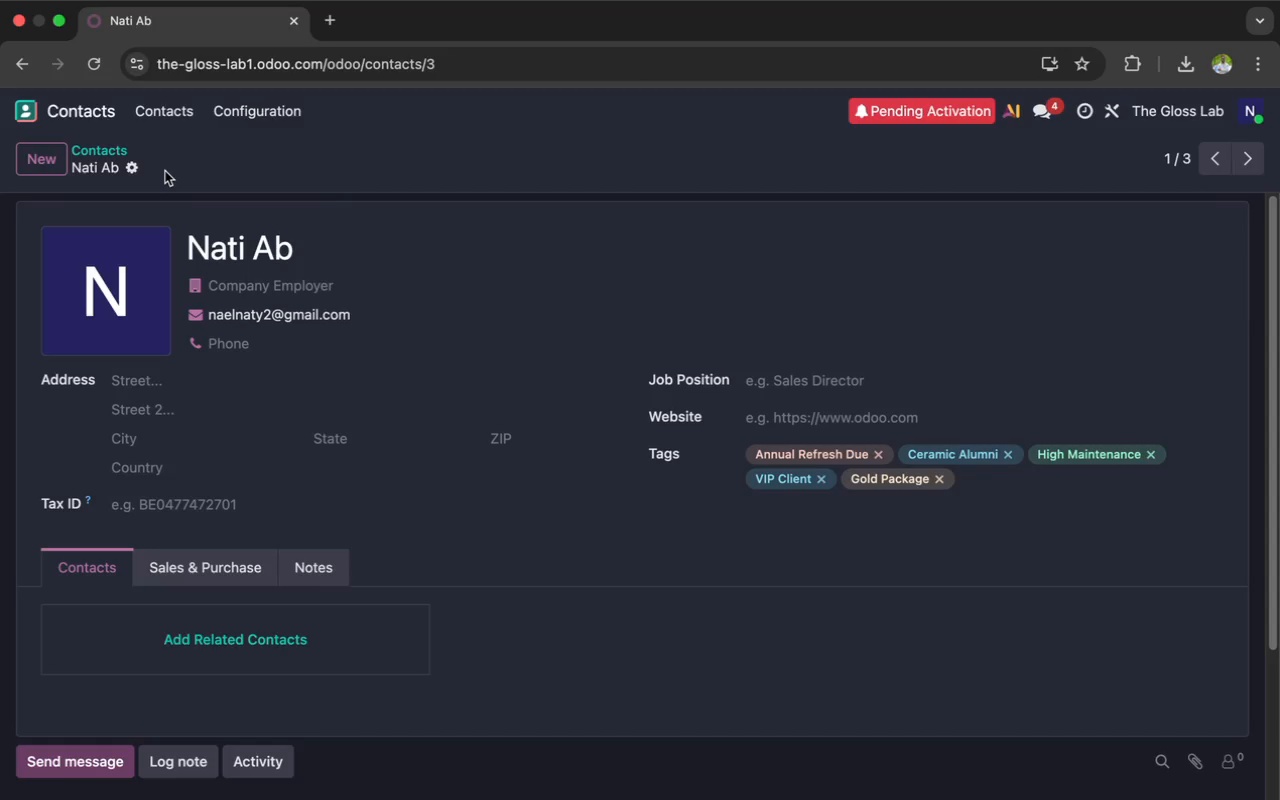 
left_click([994, 489])
 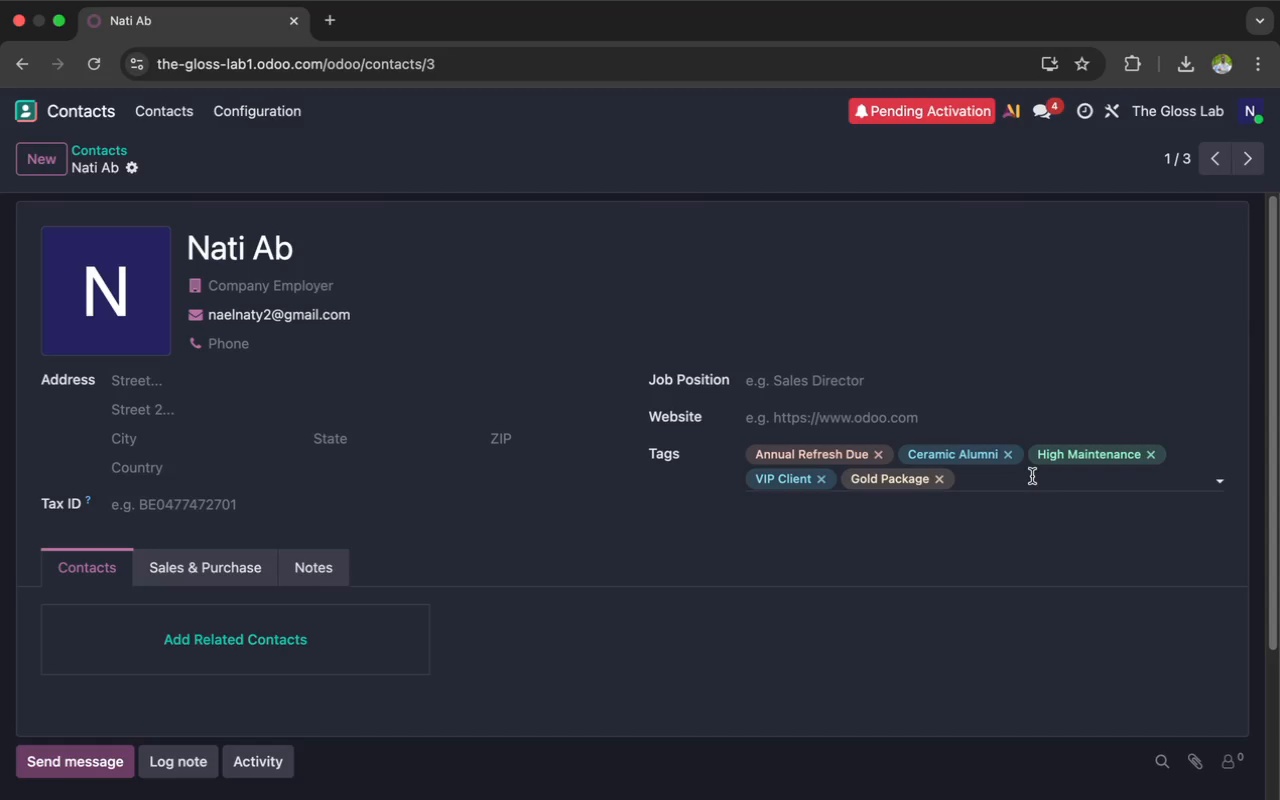 
left_click([1030, 481])
 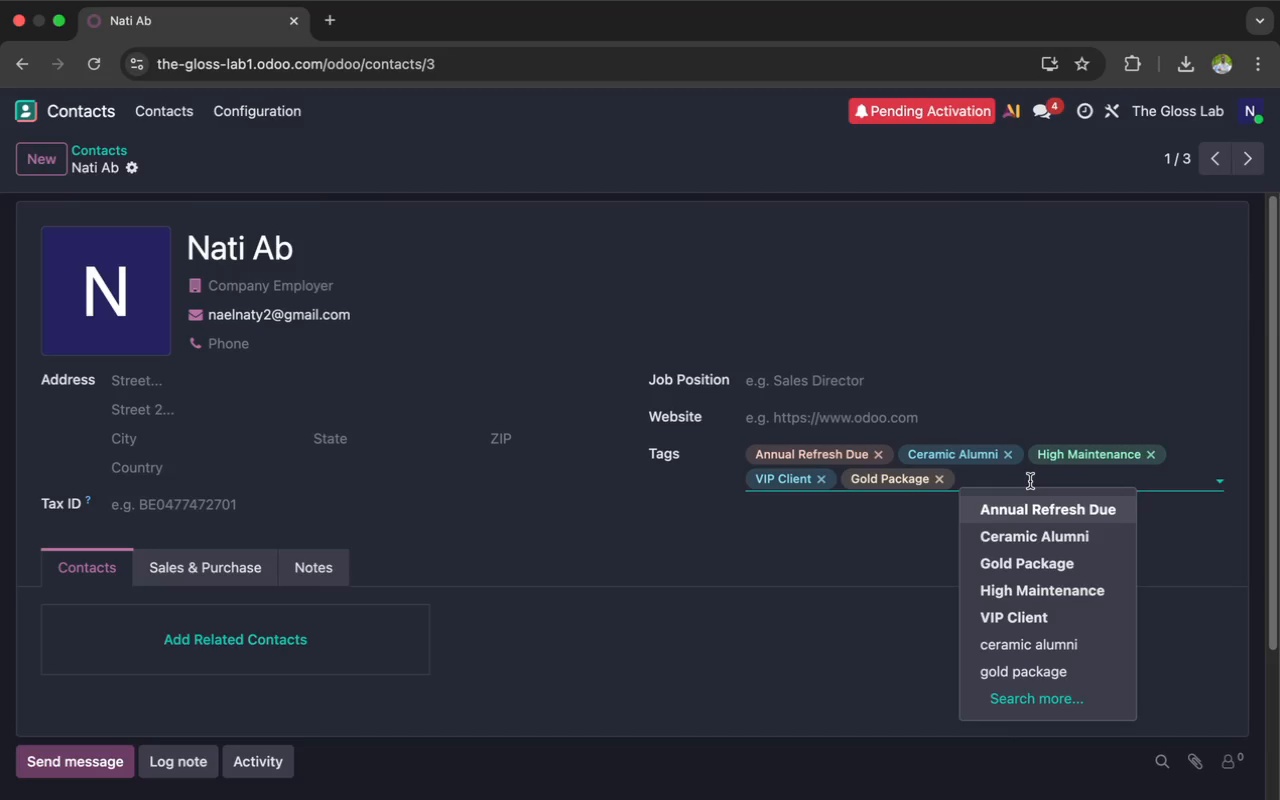 
type(Silver Package)
 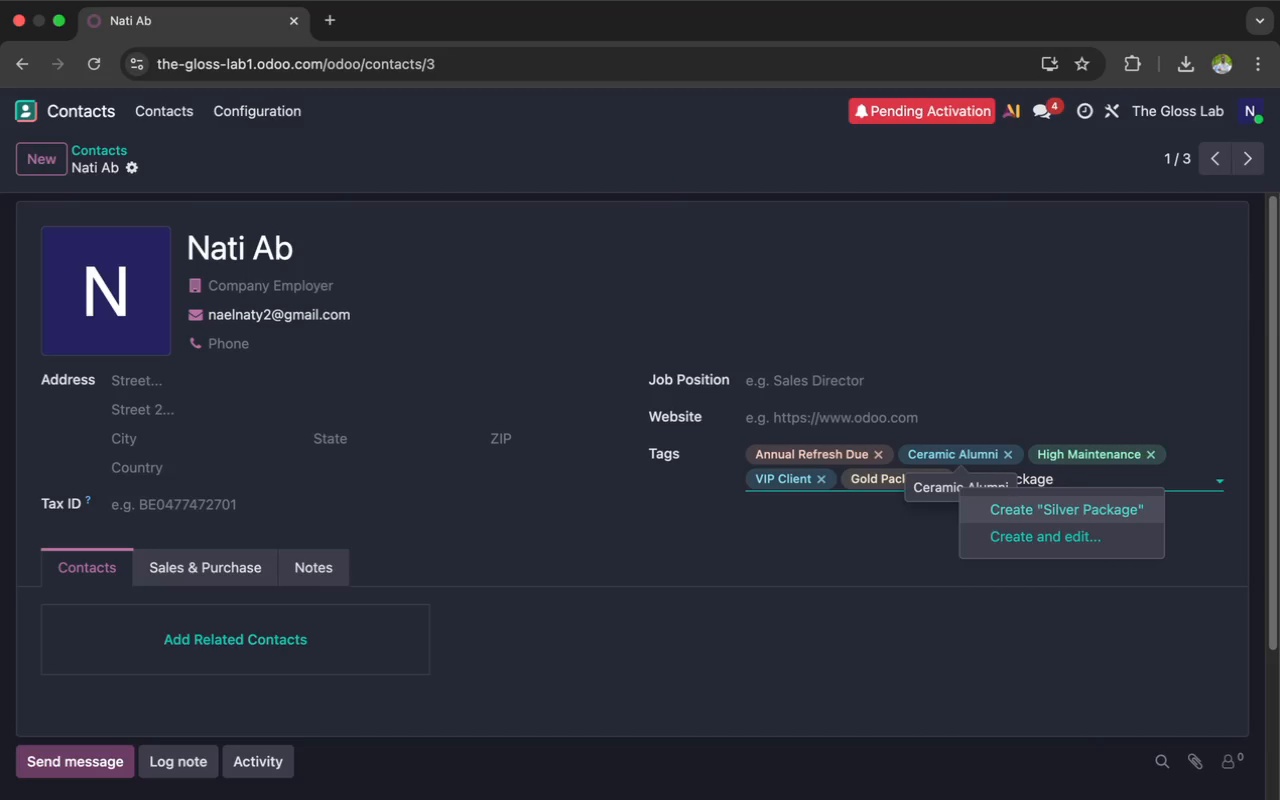 
left_click([1028, 506])
 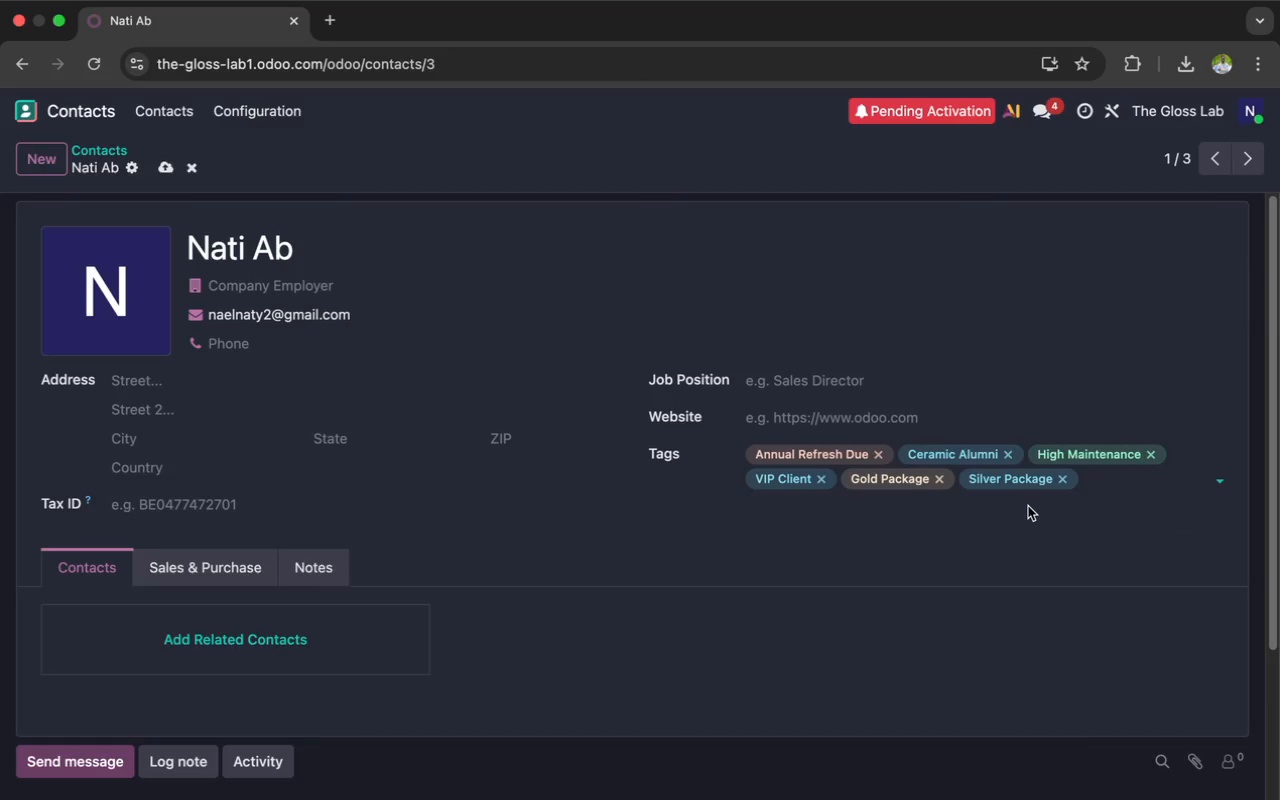 
wait(9.72)
 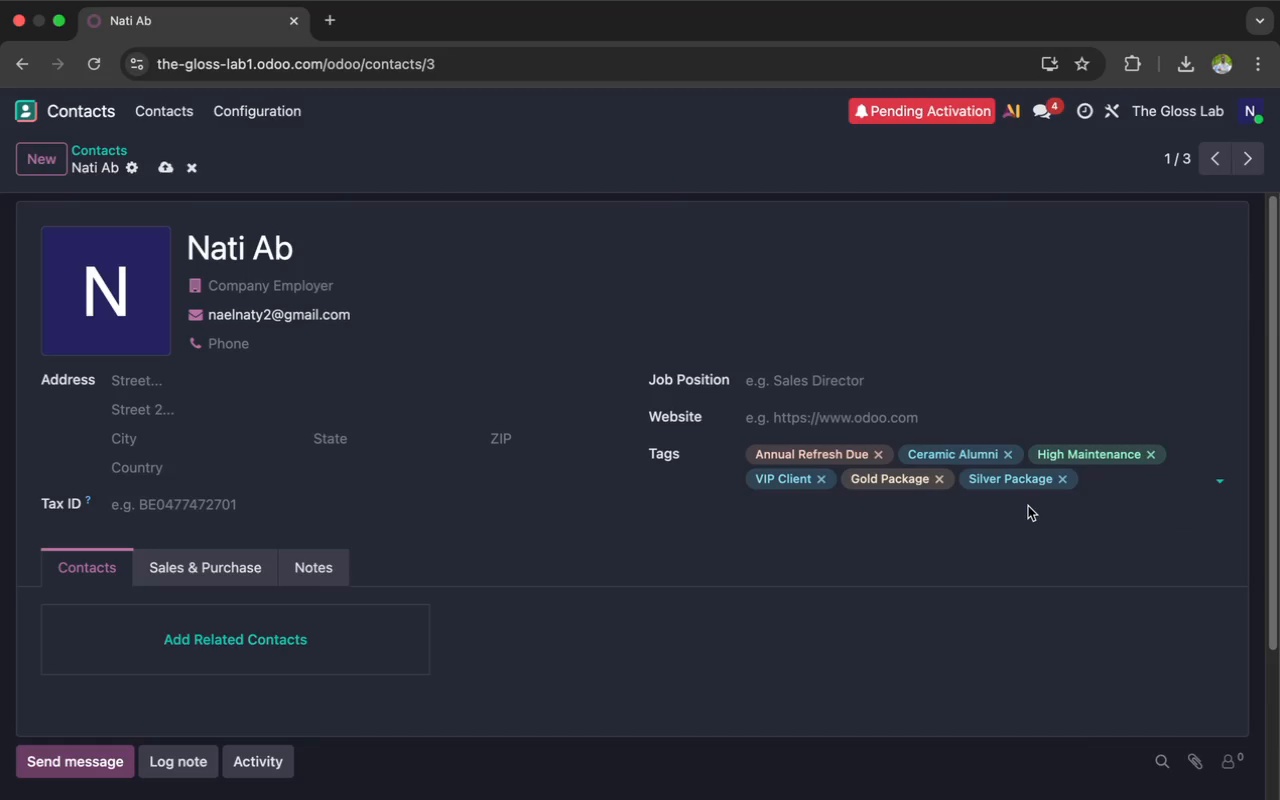 
left_click([167, 169])
 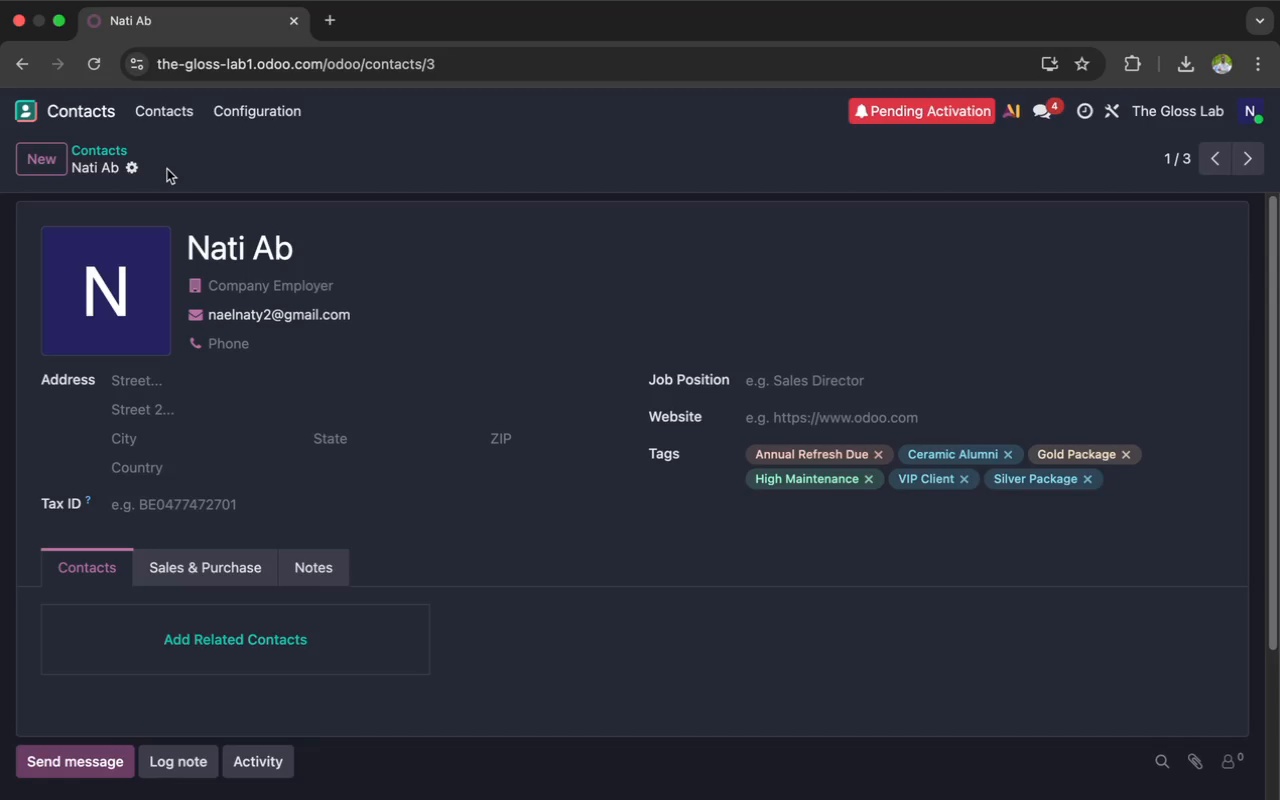 
wait(10.08)
 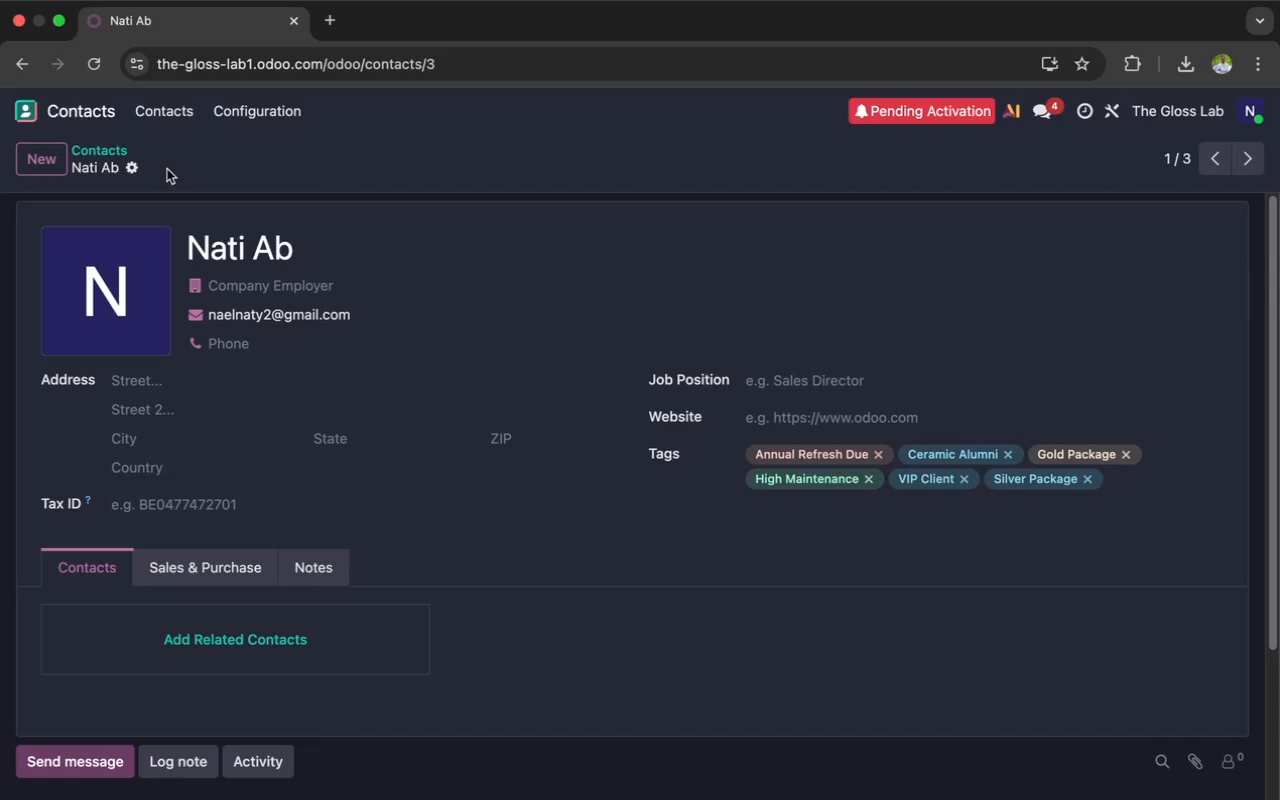 
scroll: coordinate [167, 169], scroll_direction: up, amount: 7.0
 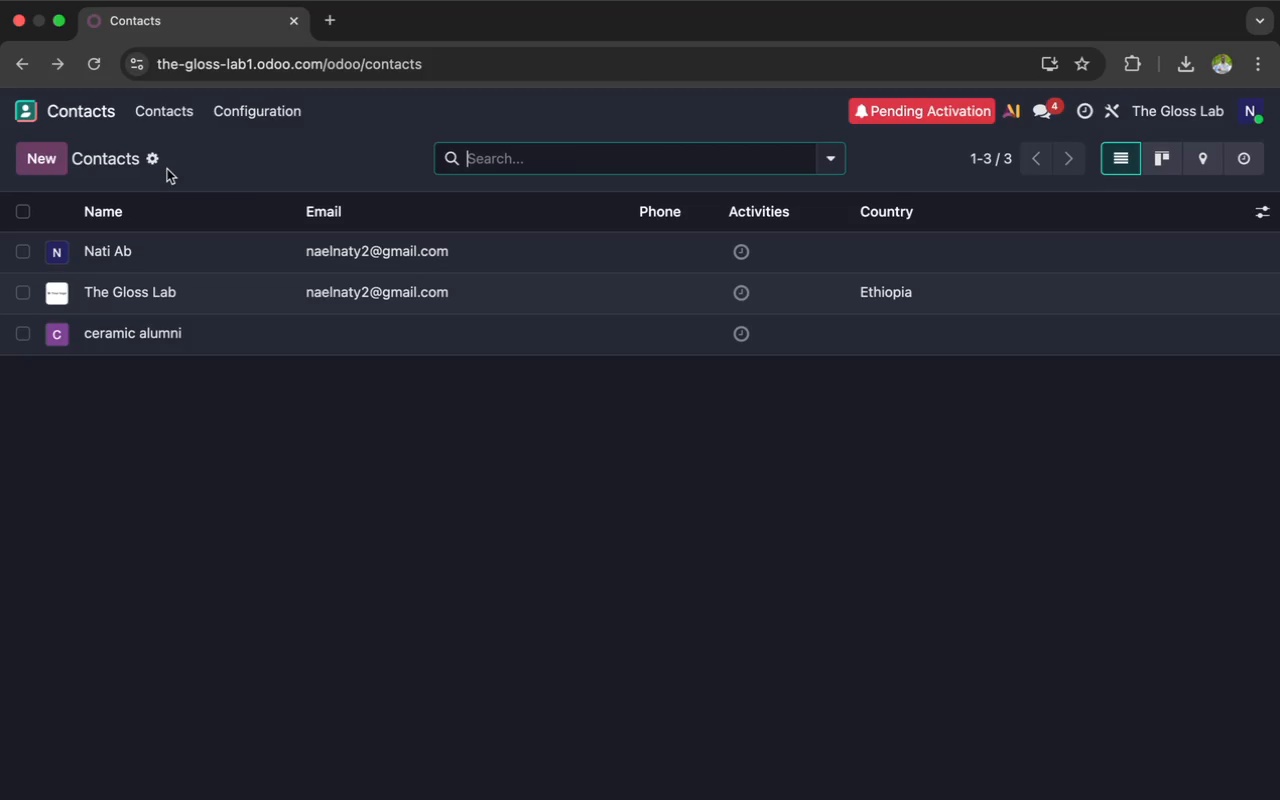 
scroll: coordinate [162, 165], scroll_direction: down, amount: 5.0
 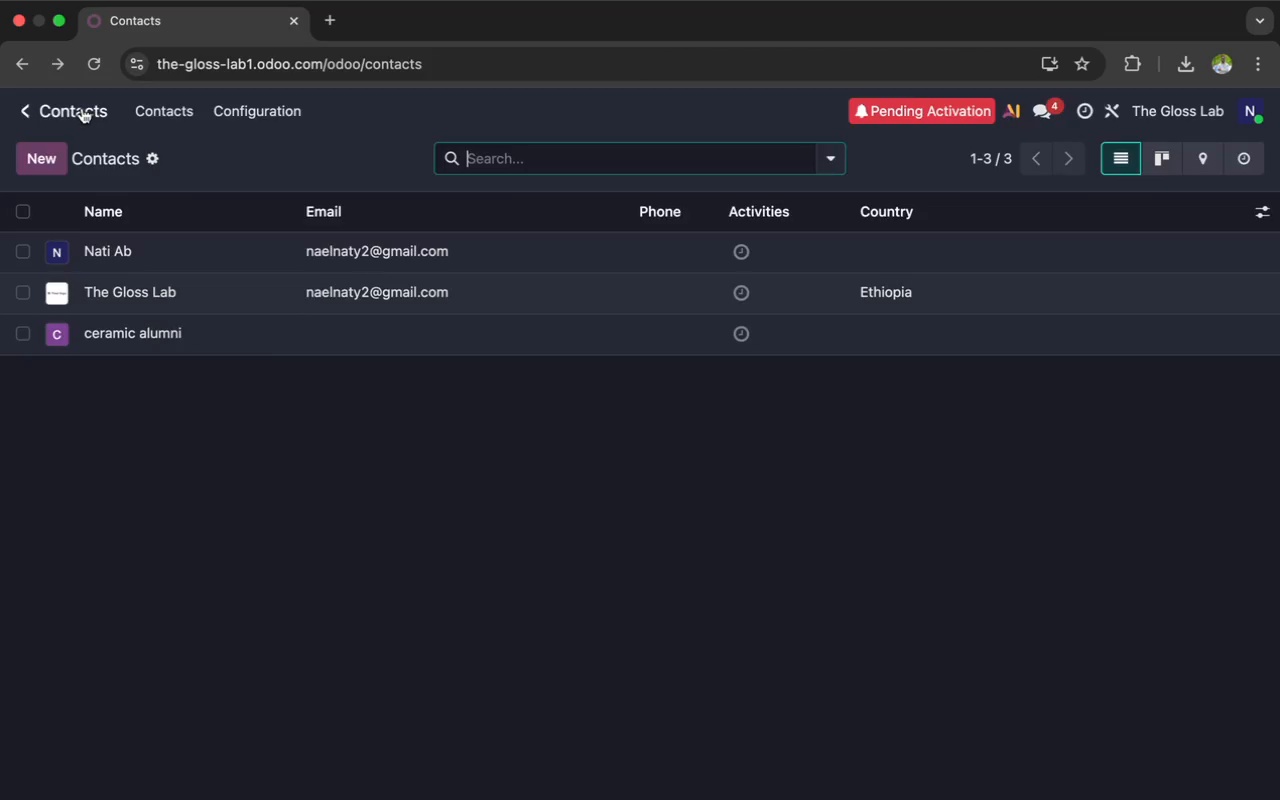 
left_click([82, 108])
 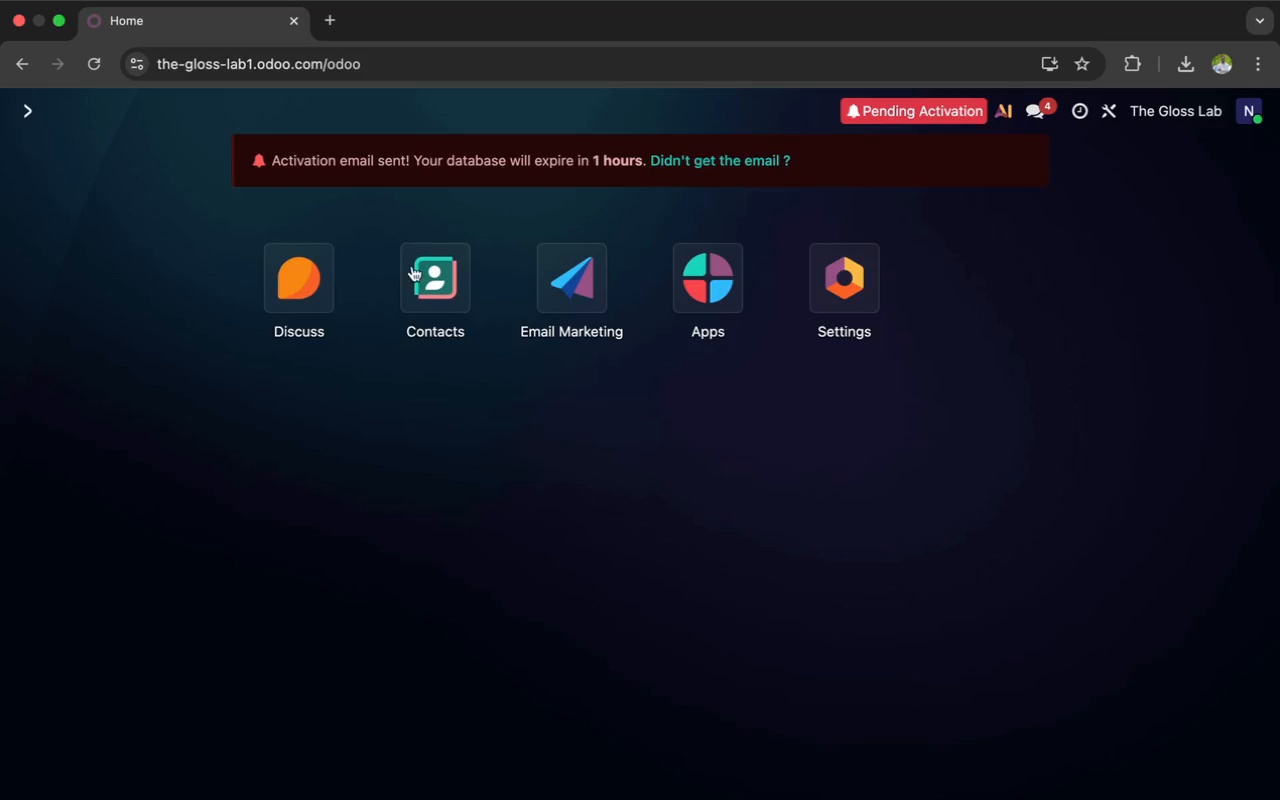 
left_click([539, 263])
 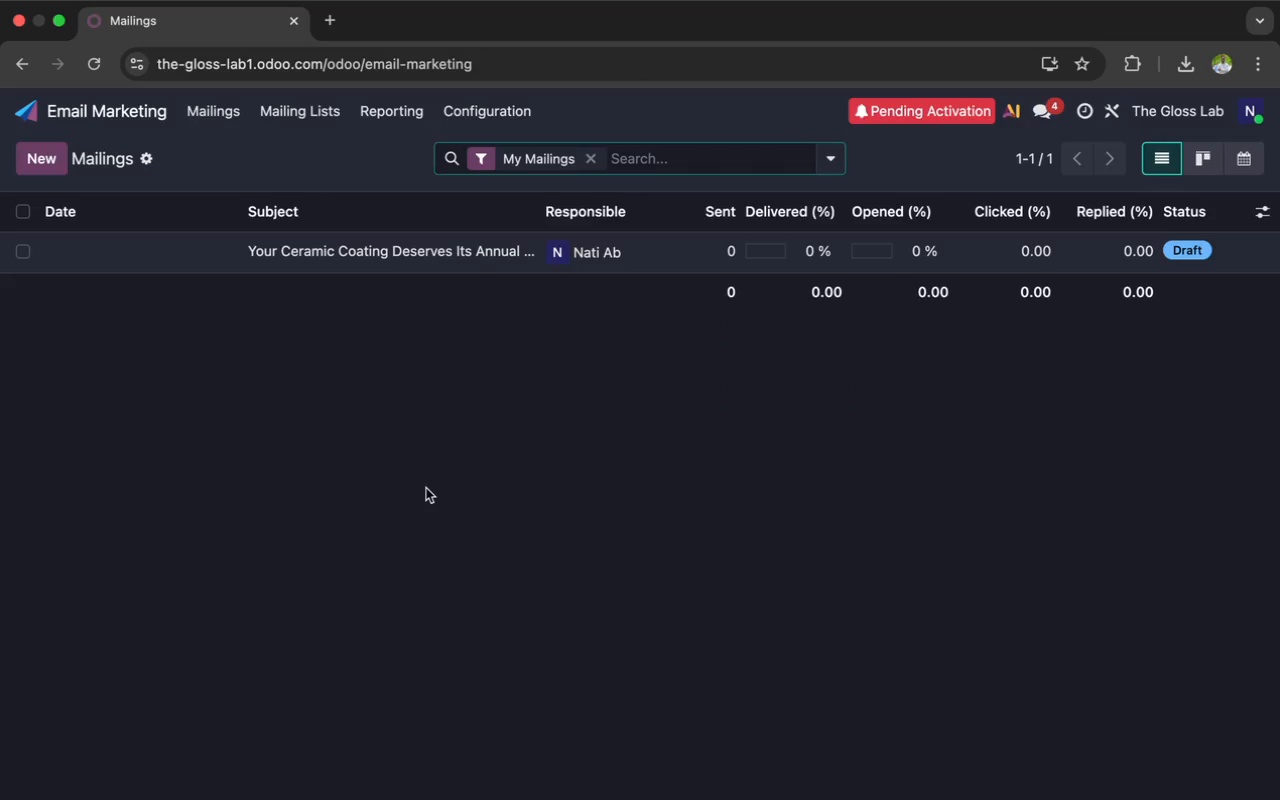 
left_click([296, 112])
 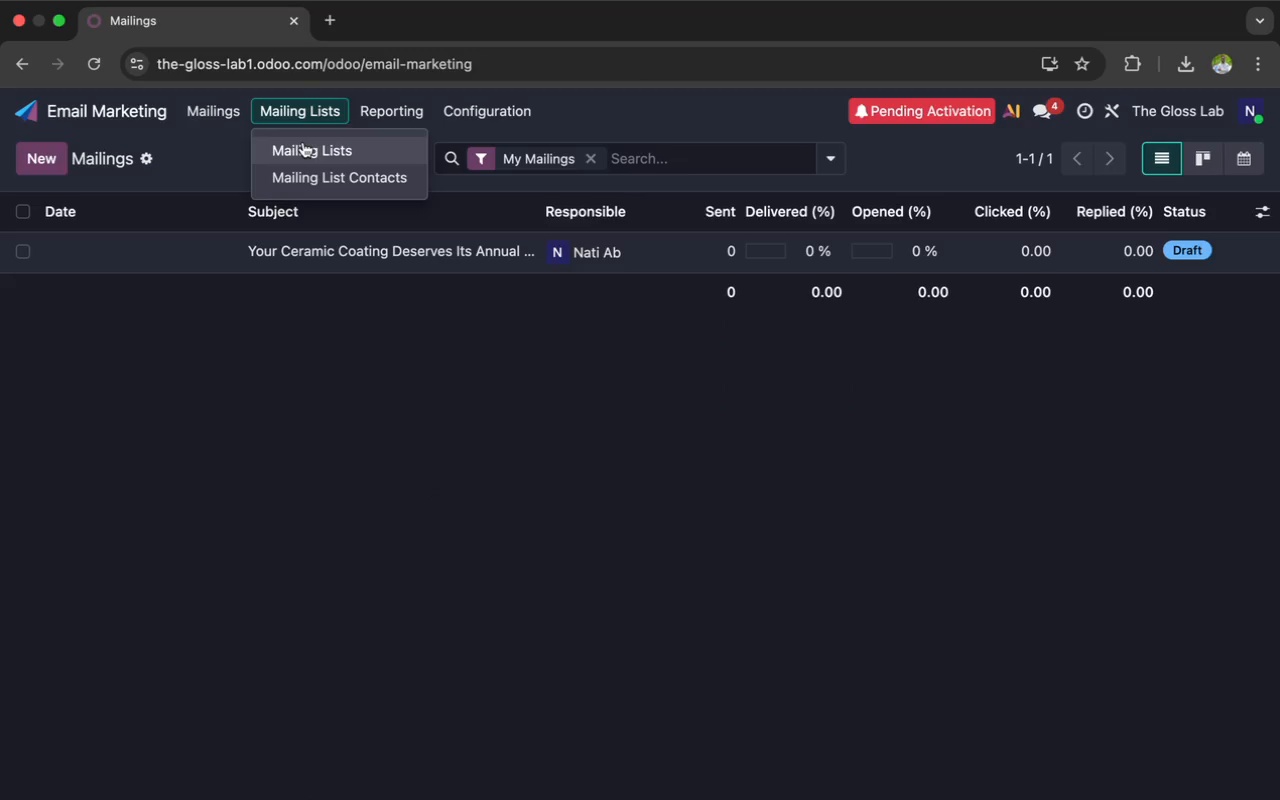 
left_click([303, 143])
 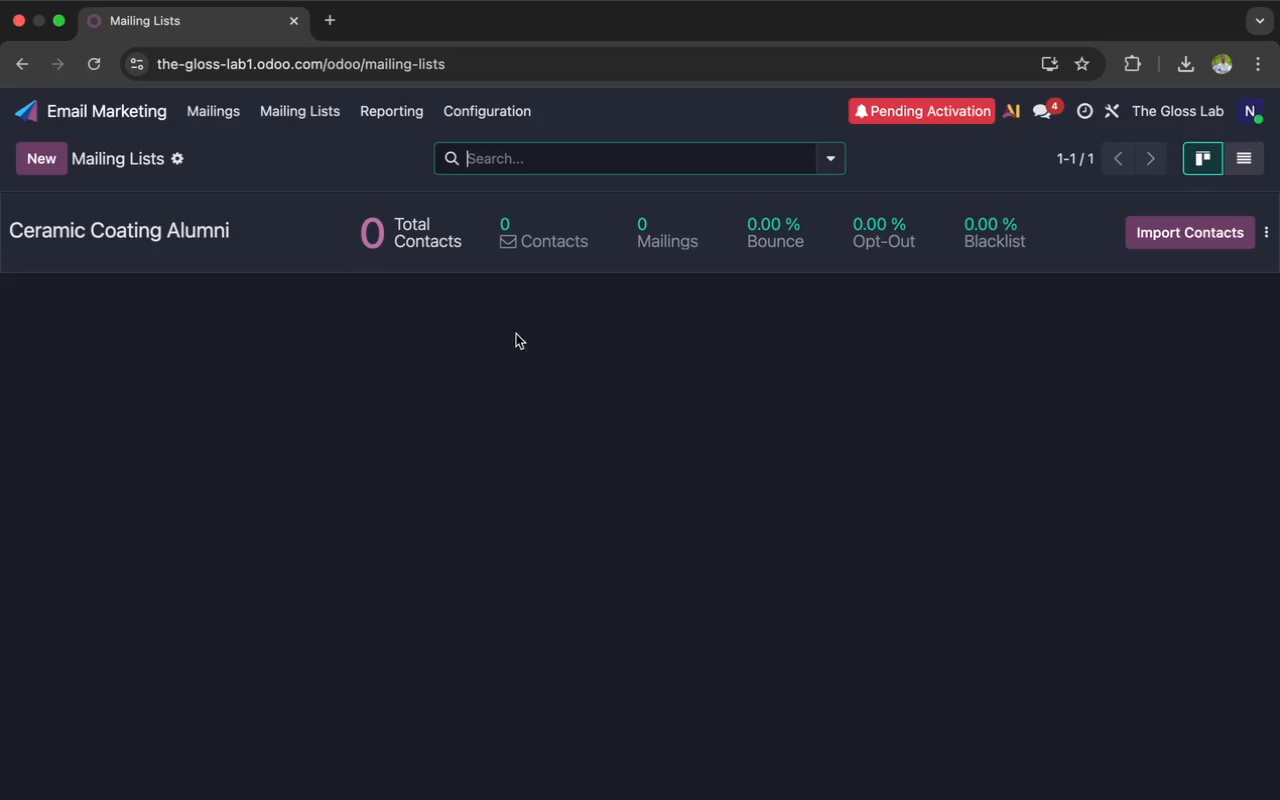 
wait(6.97)
 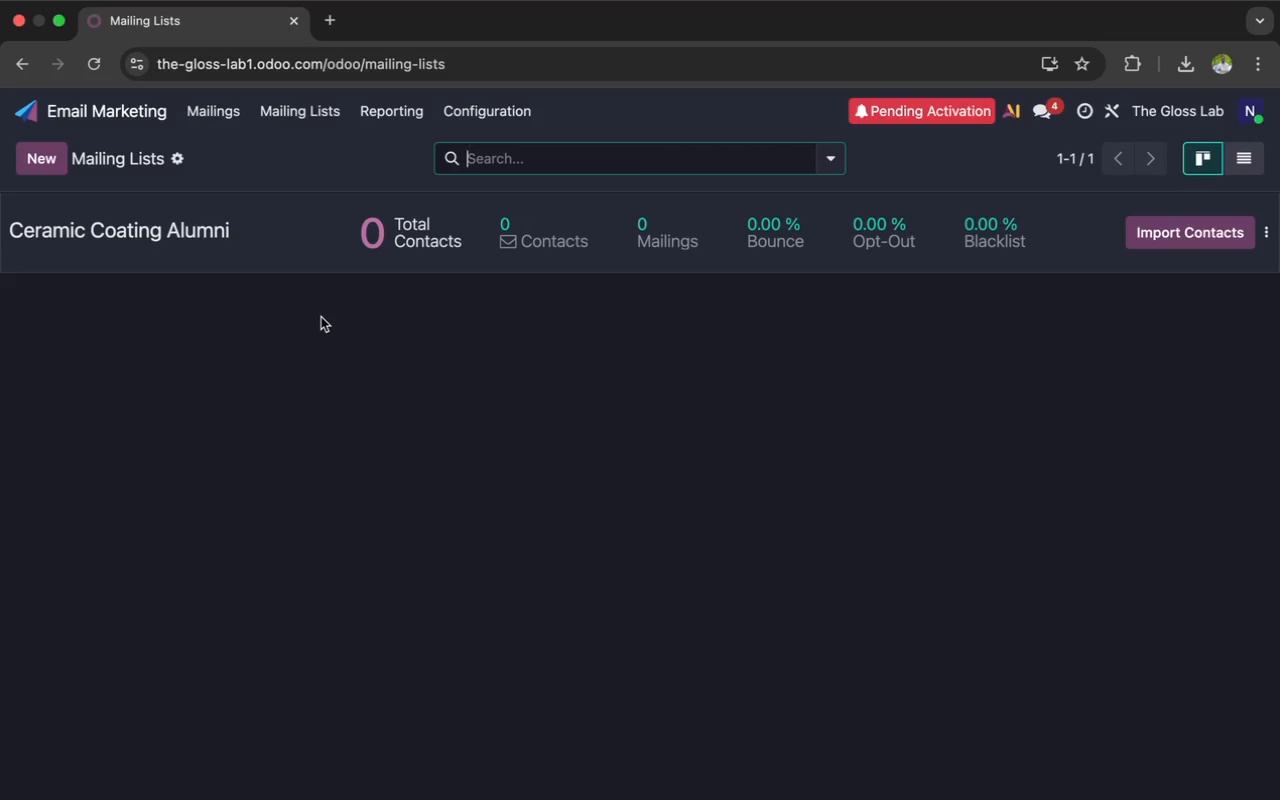 
left_click([1123, 232])
 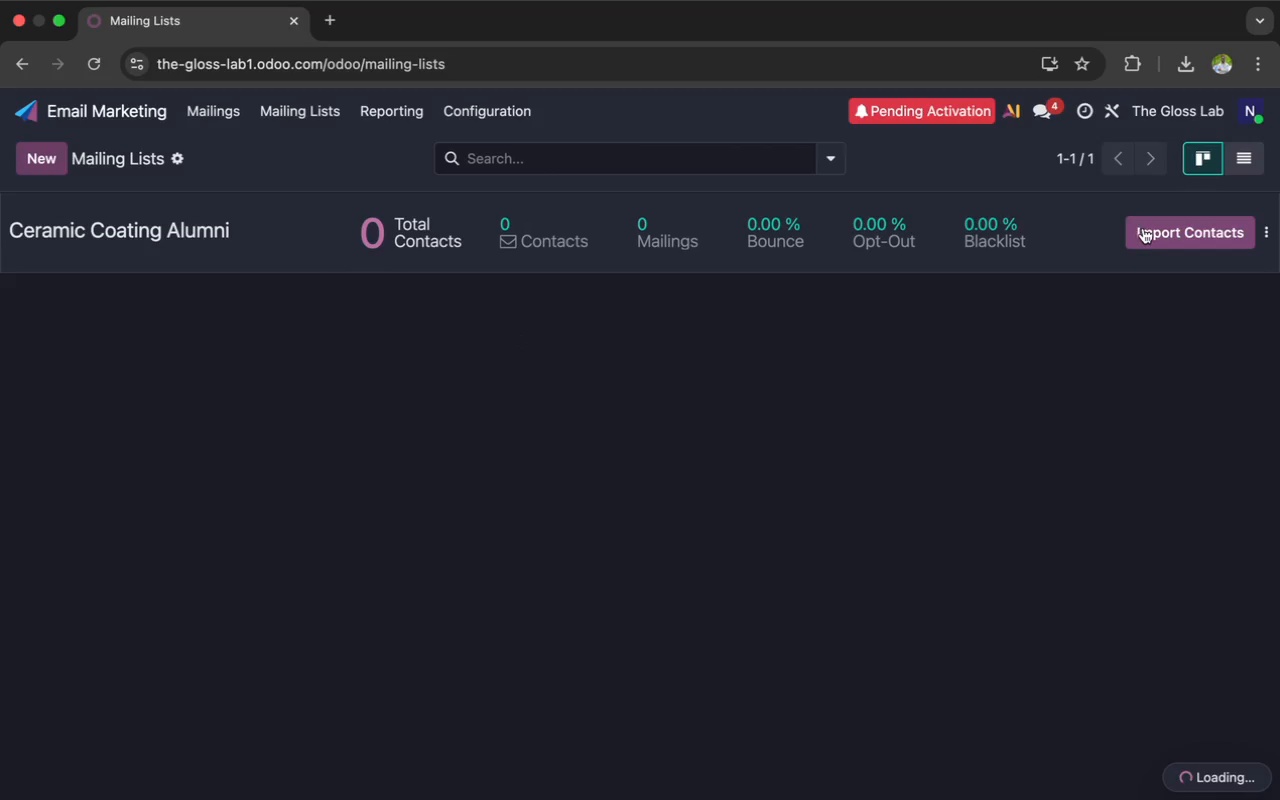 
left_click([1144, 228])
 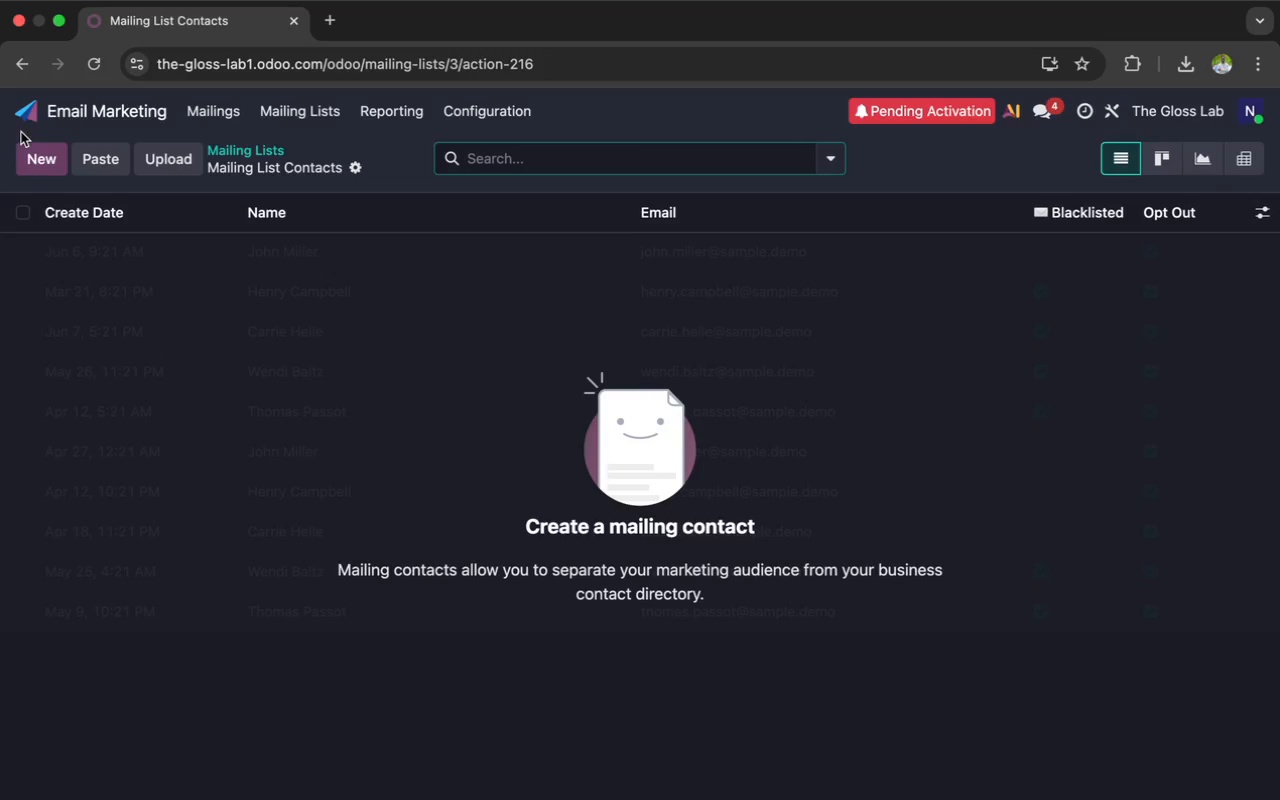 
left_click([150, 152])
 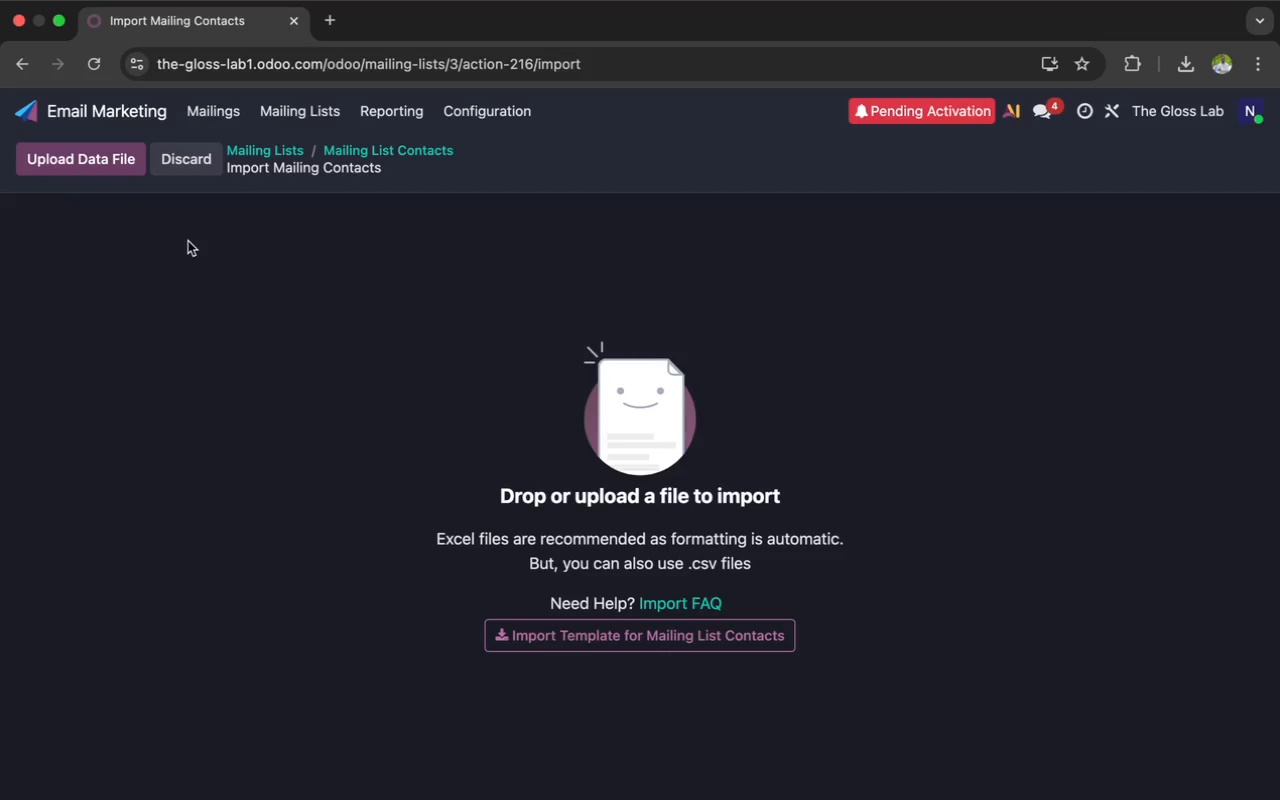 
left_click([62, 159])
 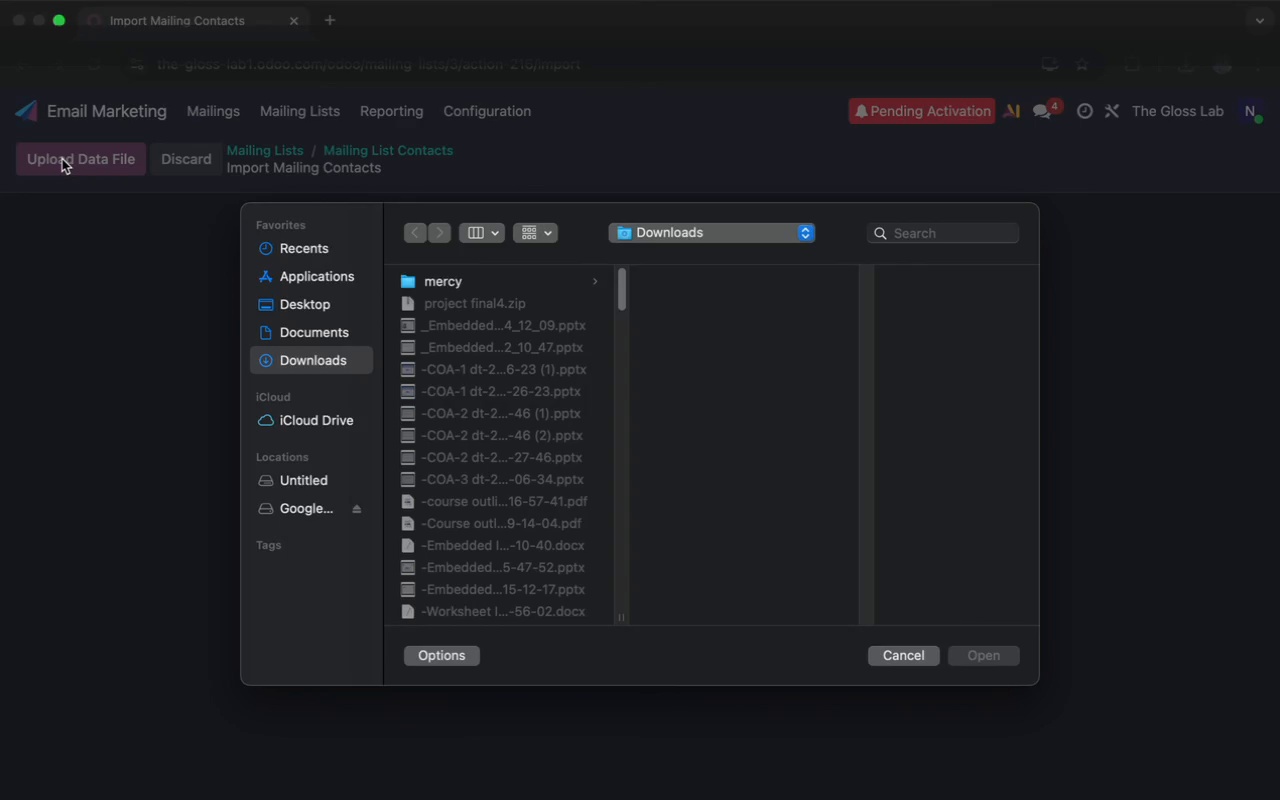 
key(G)
 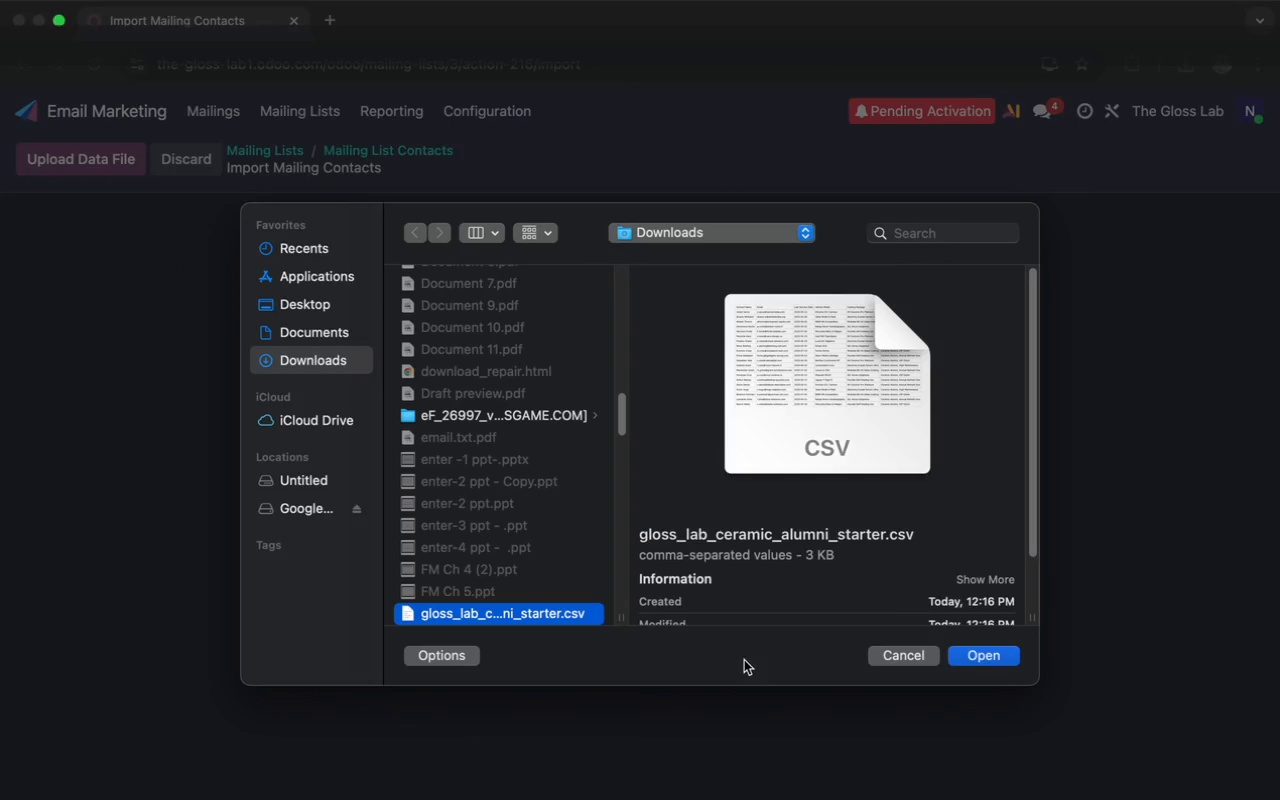 
left_click([988, 662])
 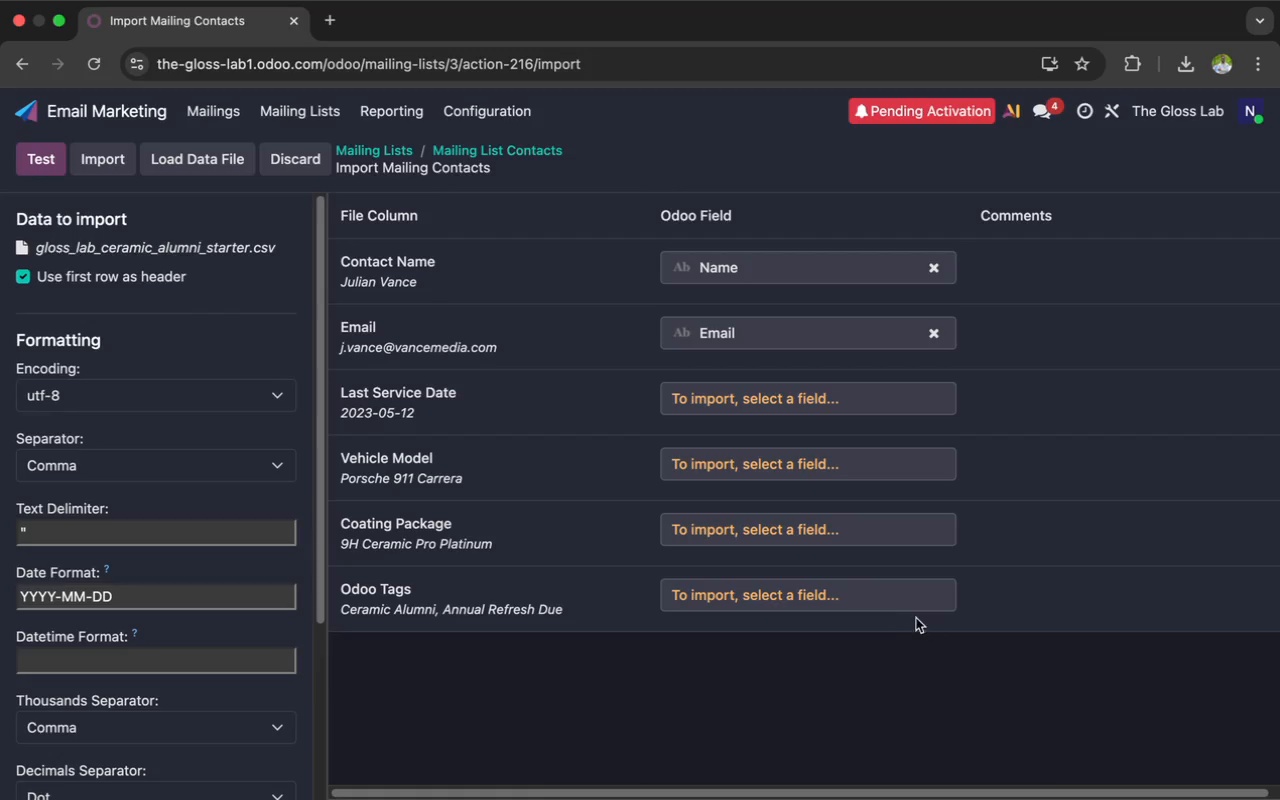 
wait(6.0)
 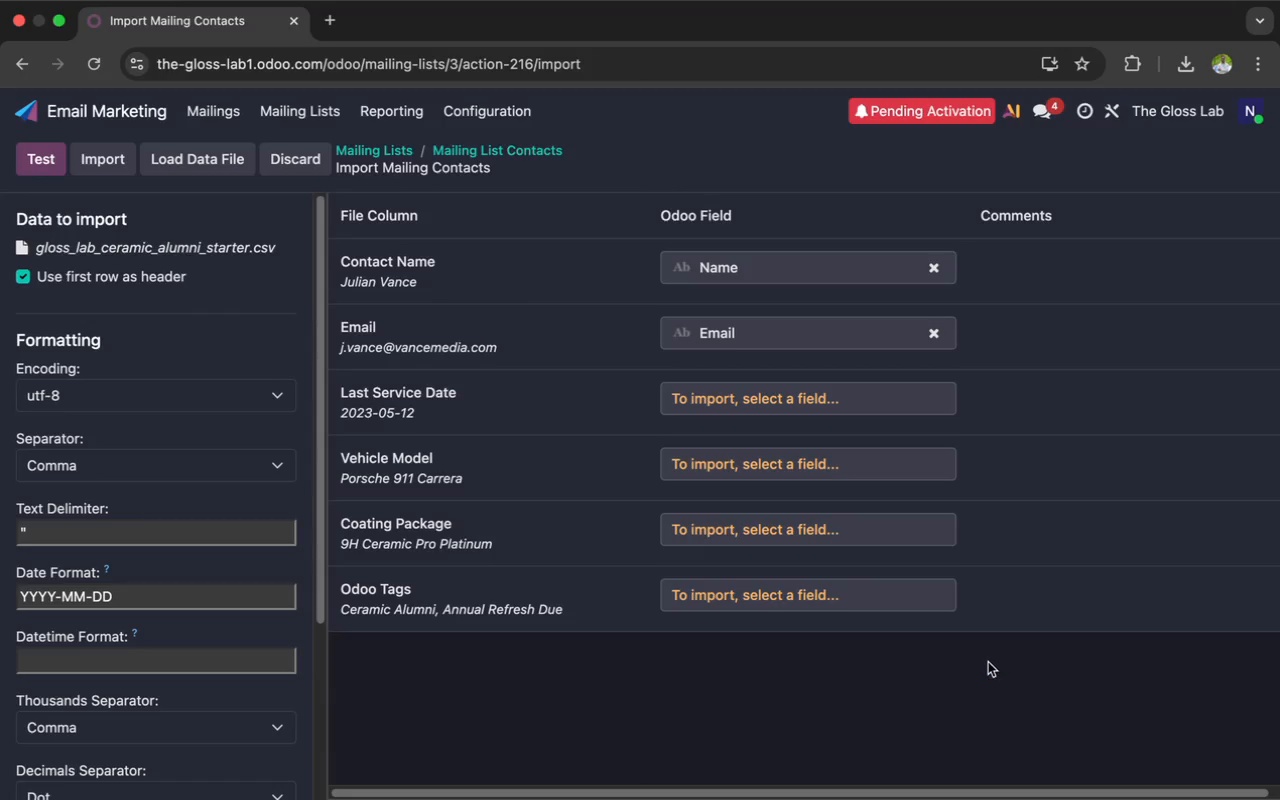 
left_click([943, 592])
 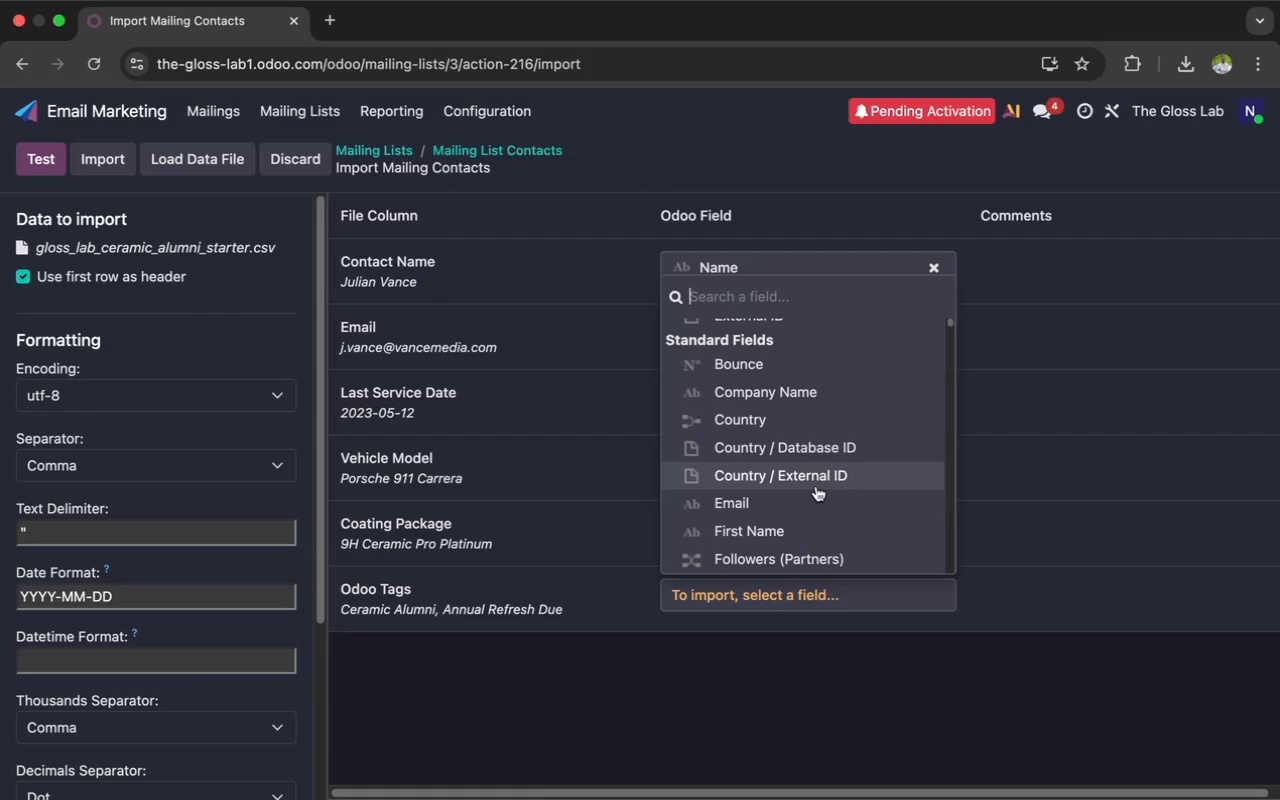 
scroll: coordinate [816, 486], scroll_direction: down, amount: 39.0
 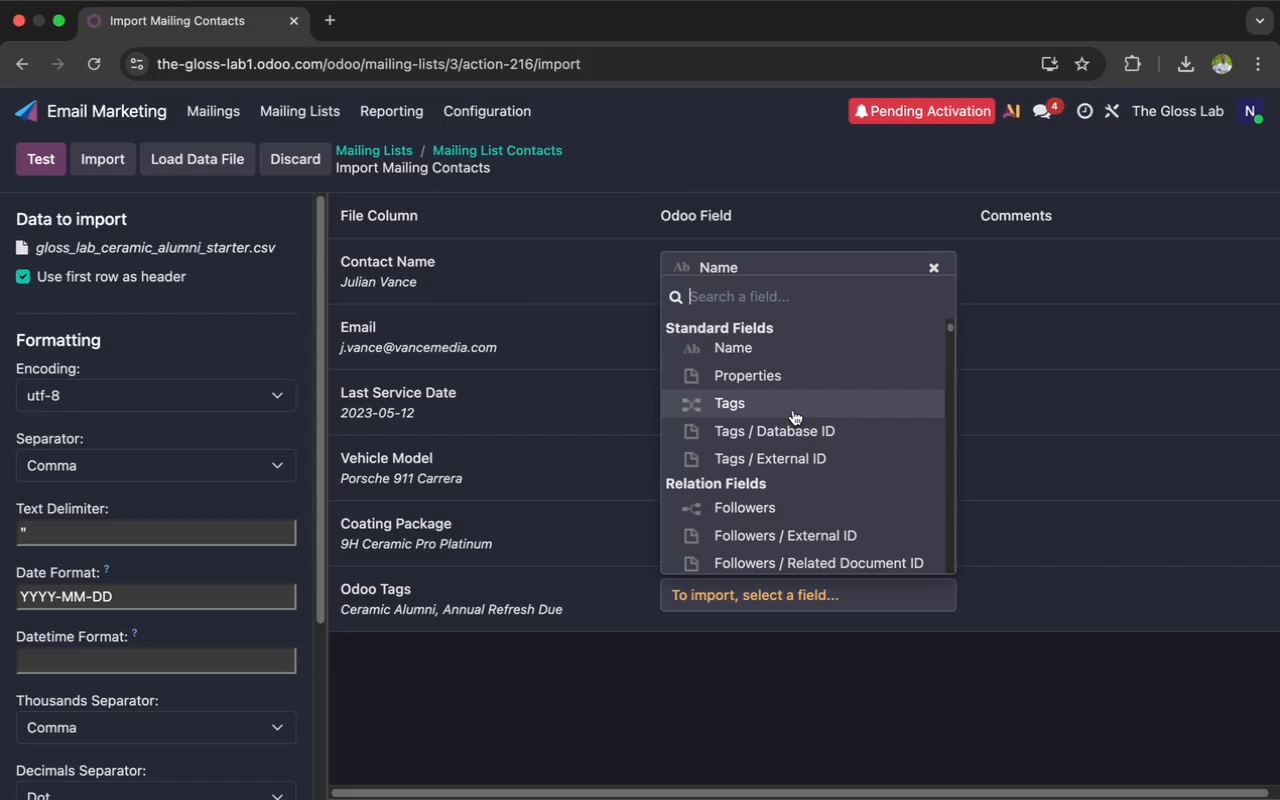 
left_click([792, 410])
 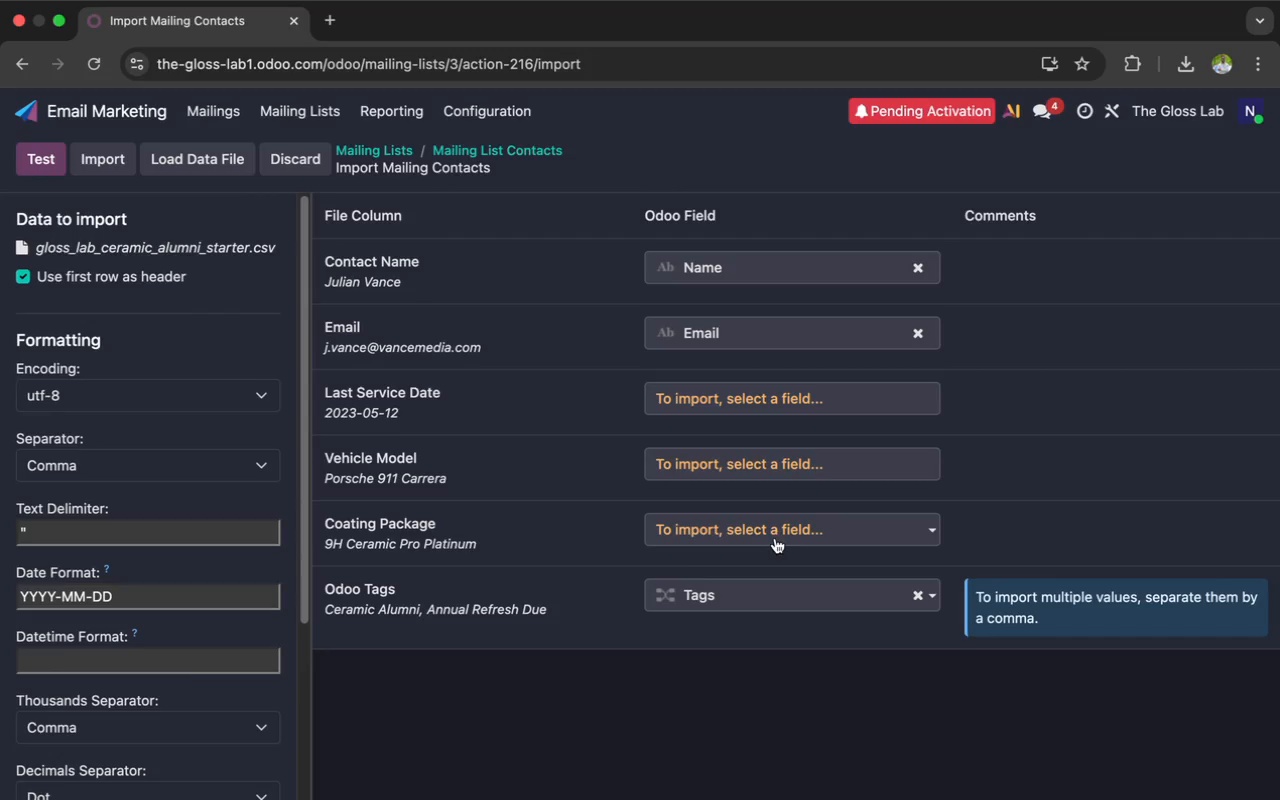 
scroll: coordinate [771, 556], scroll_direction: down, amount: 9.0
 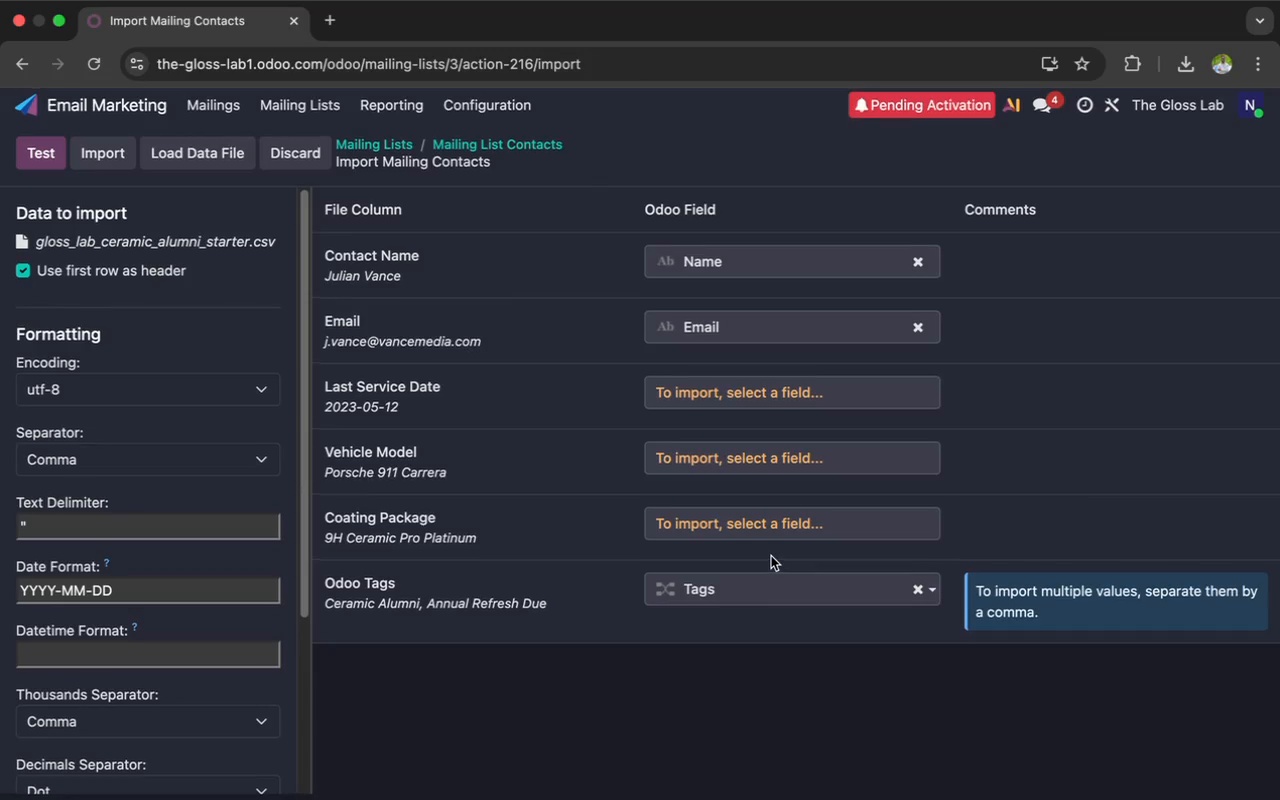 
mouse_move([493, 620])
 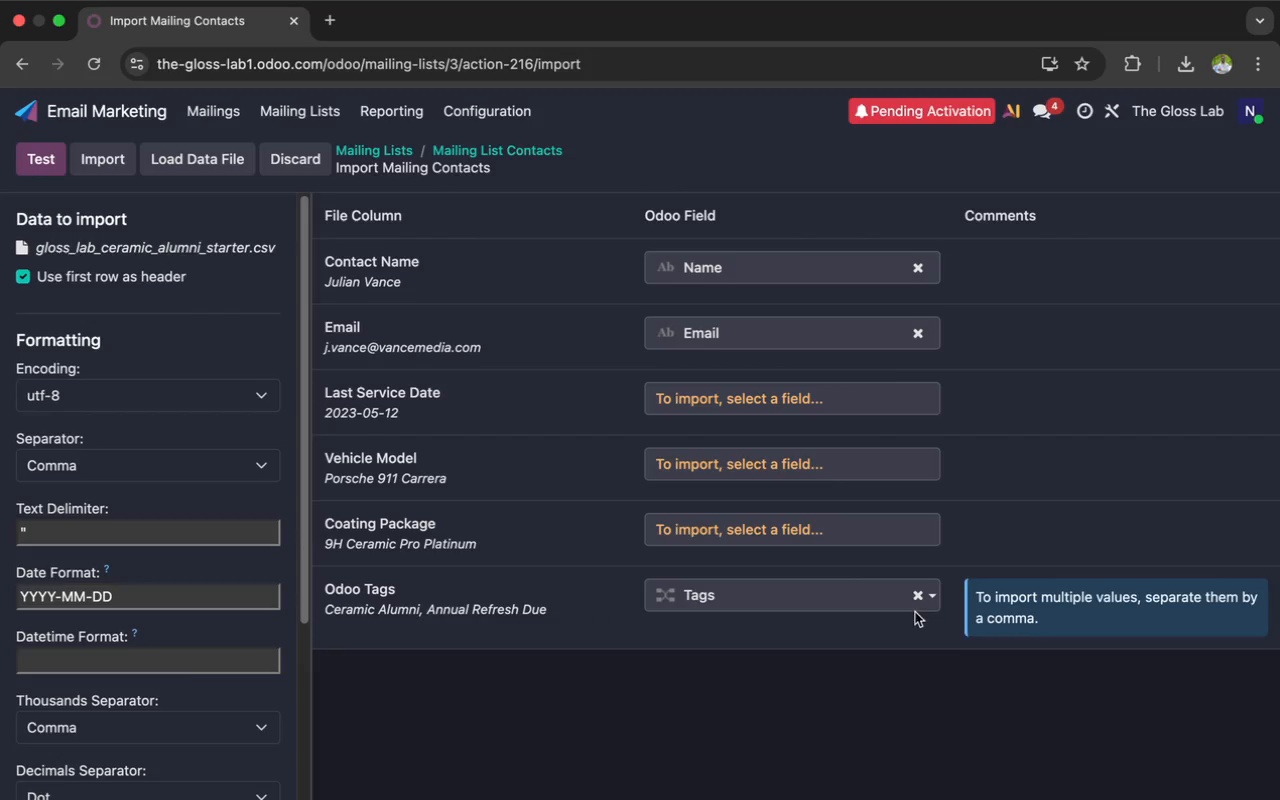 
left_click([1019, 605])
 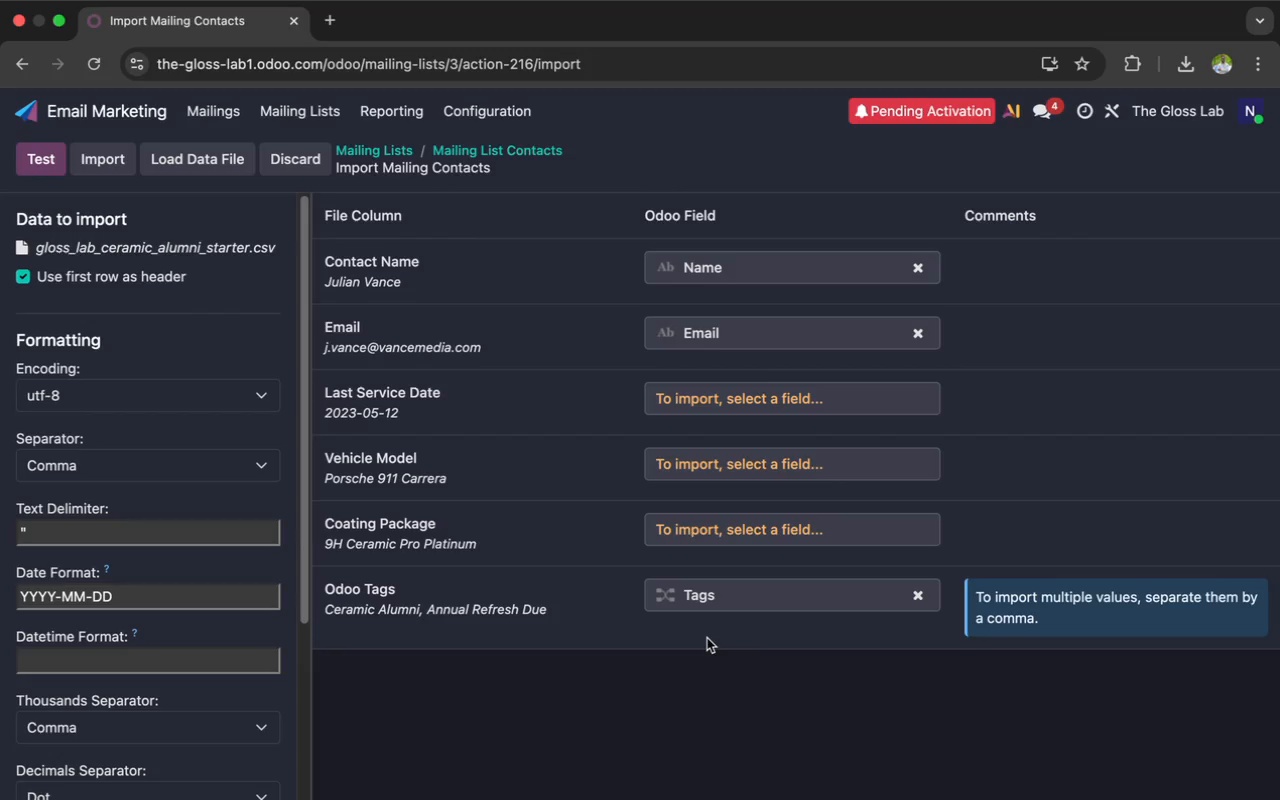 
wait(19.84)
 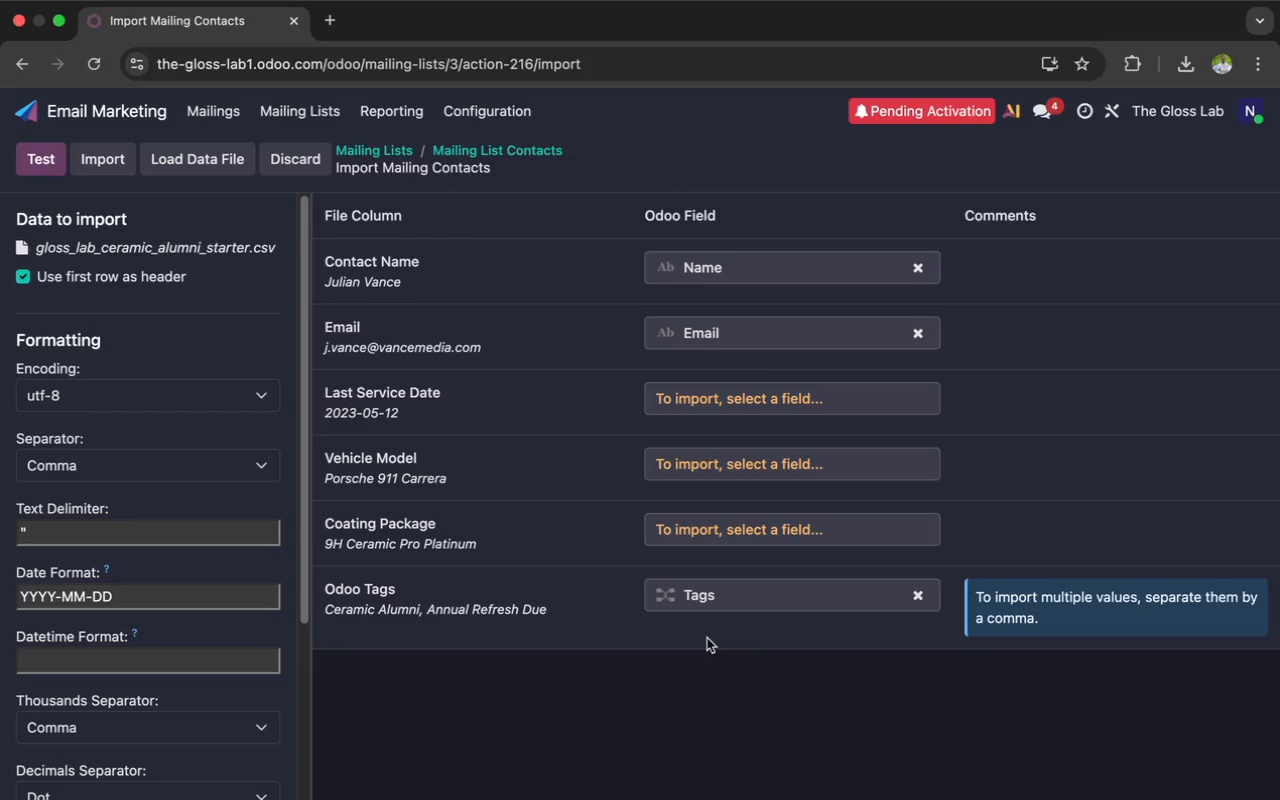 
scroll: coordinate [554, 632], scroll_direction: up, amount: 6.0
 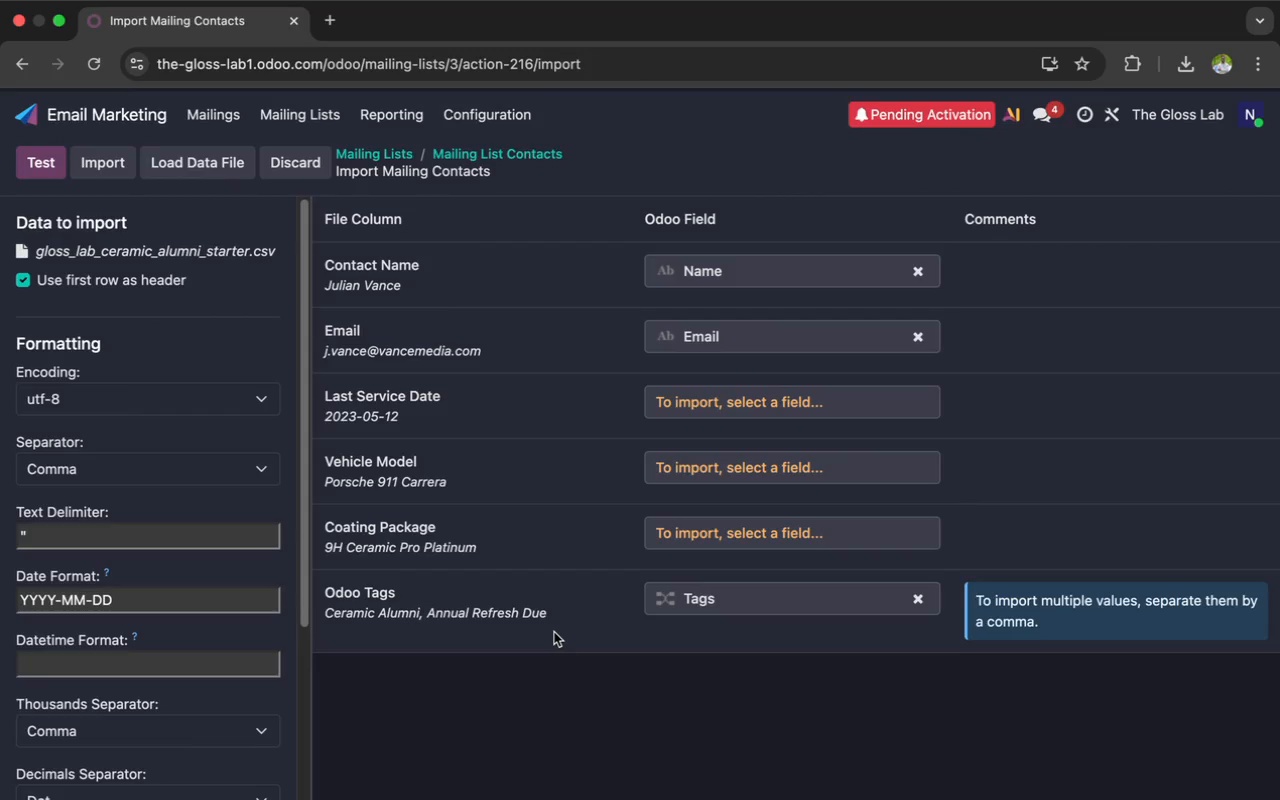 
scroll: coordinate [554, 632], scroll_direction: down, amount: 1.0
 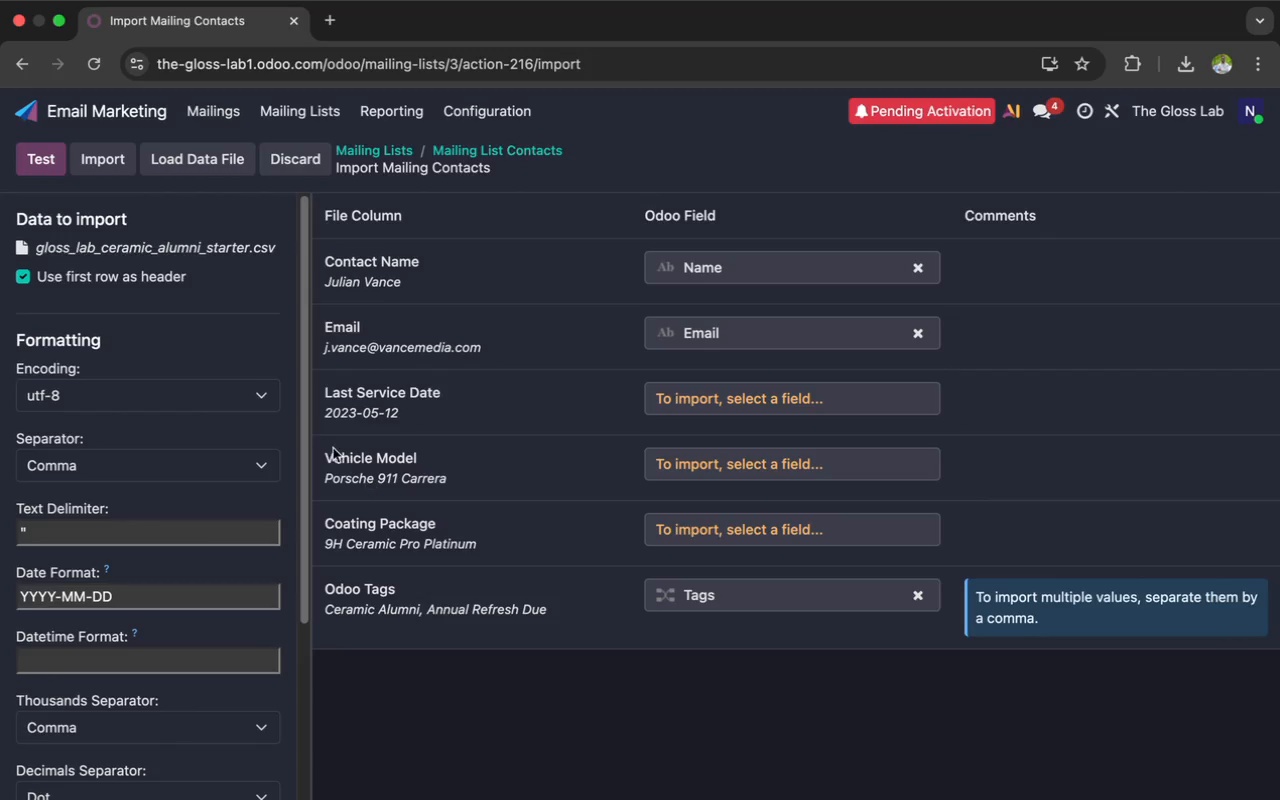 
wait(6.25)
 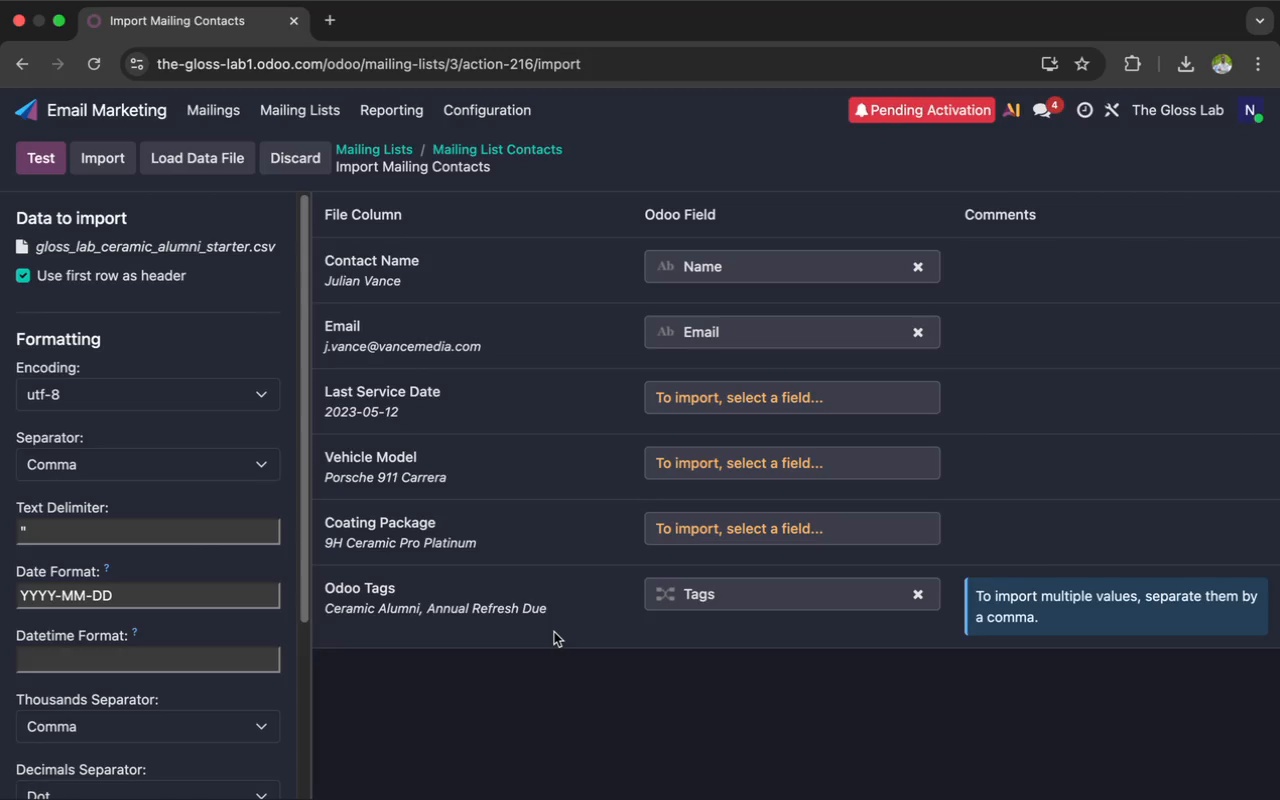 
left_click([41, 151])
 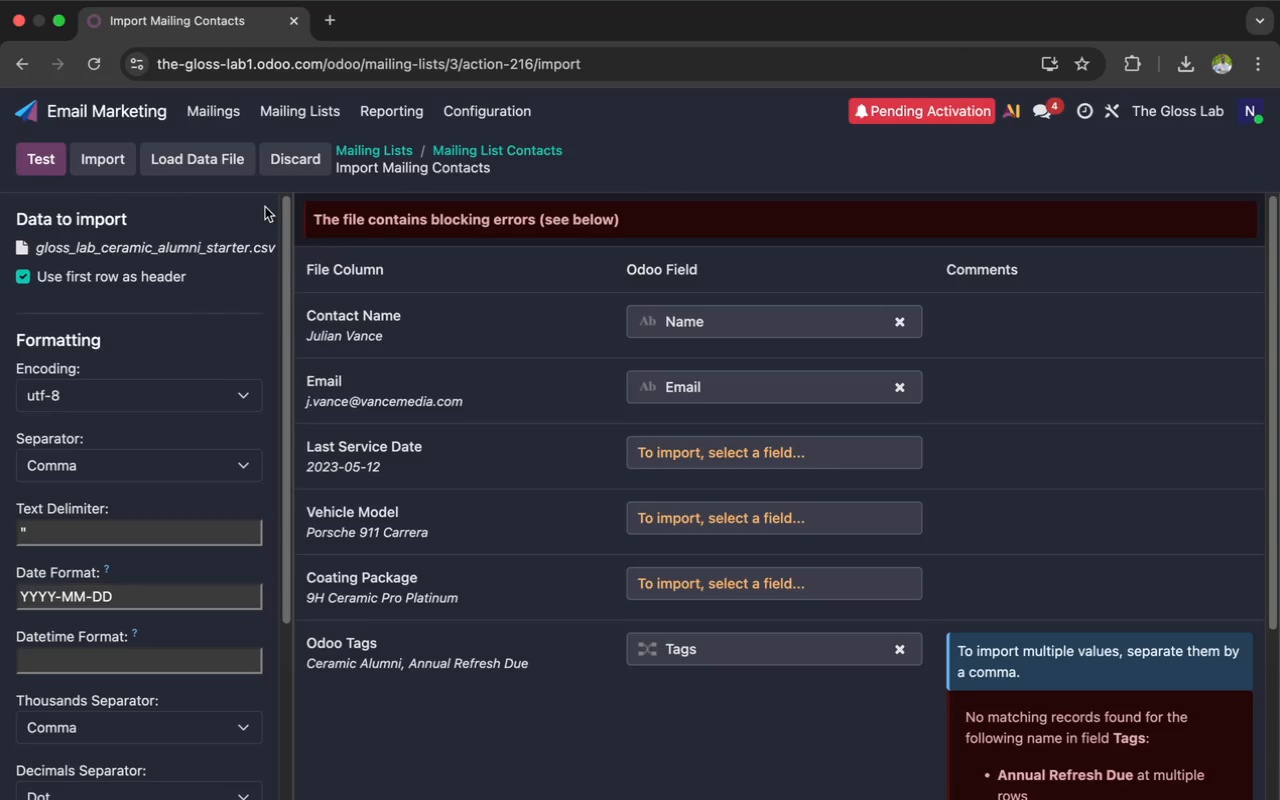 
scroll: coordinate [486, 333], scroll_direction: down, amount: 13.0
 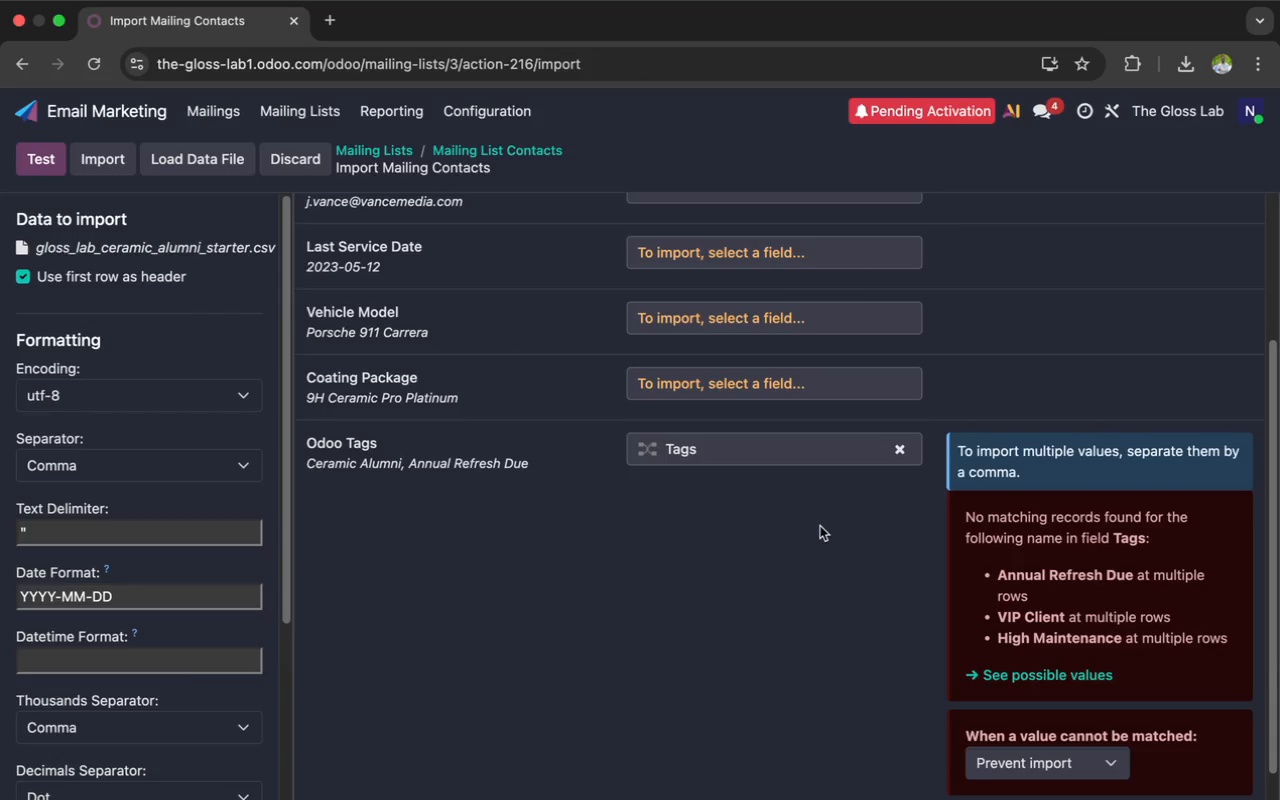 
wait(13.17)
 